 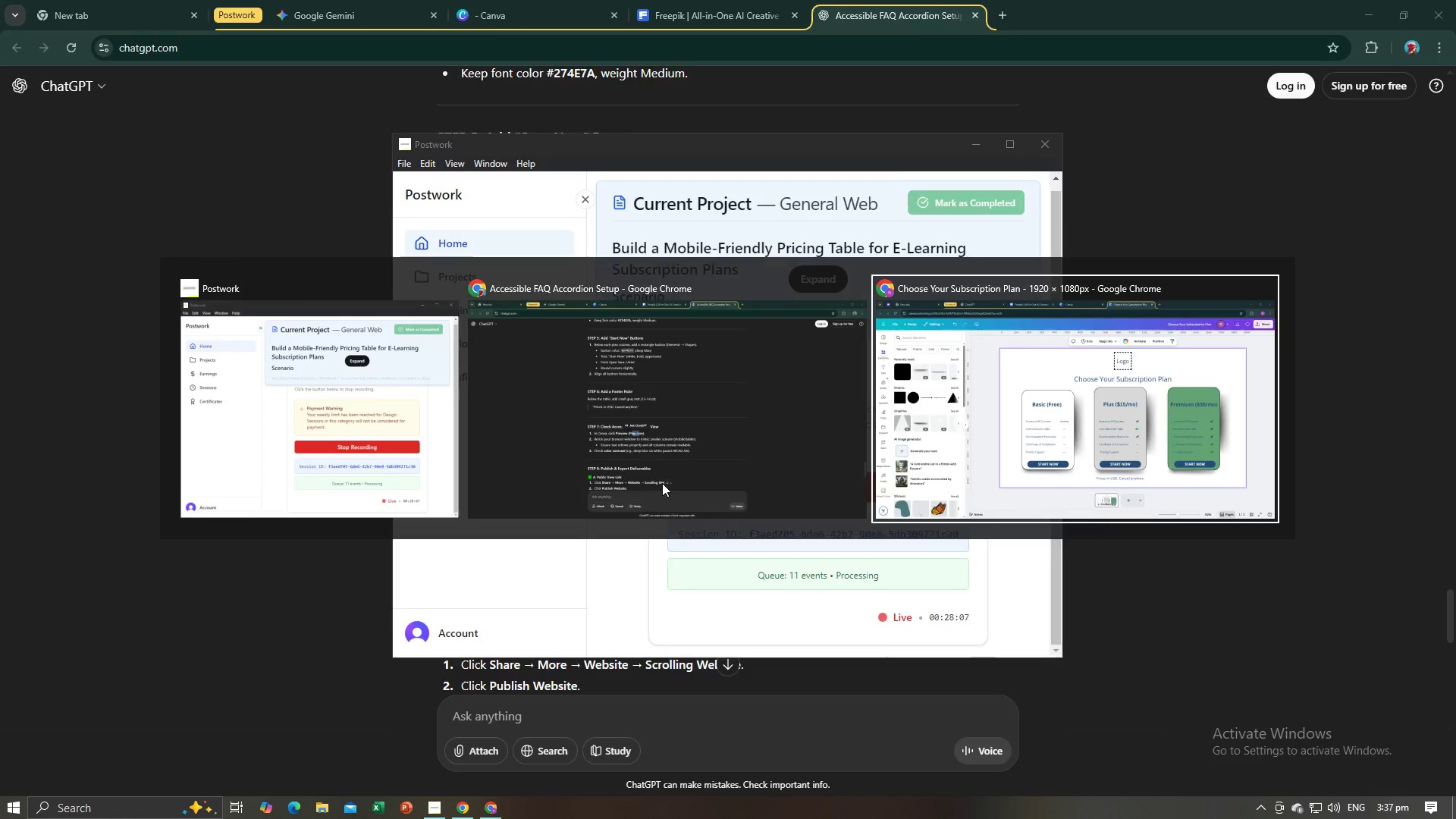 
key(Alt+Tab)
 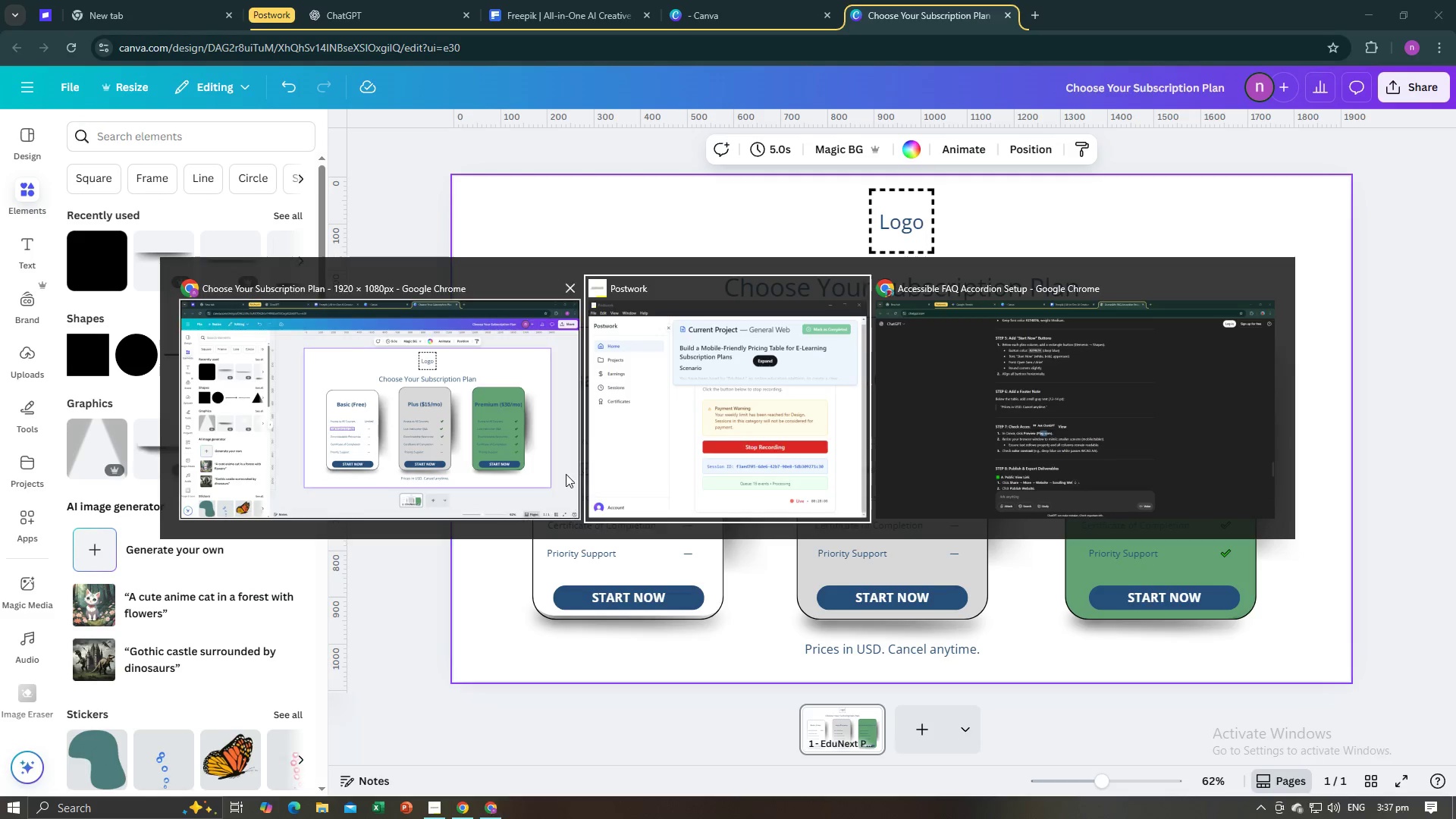 
key(Alt+Tab)
 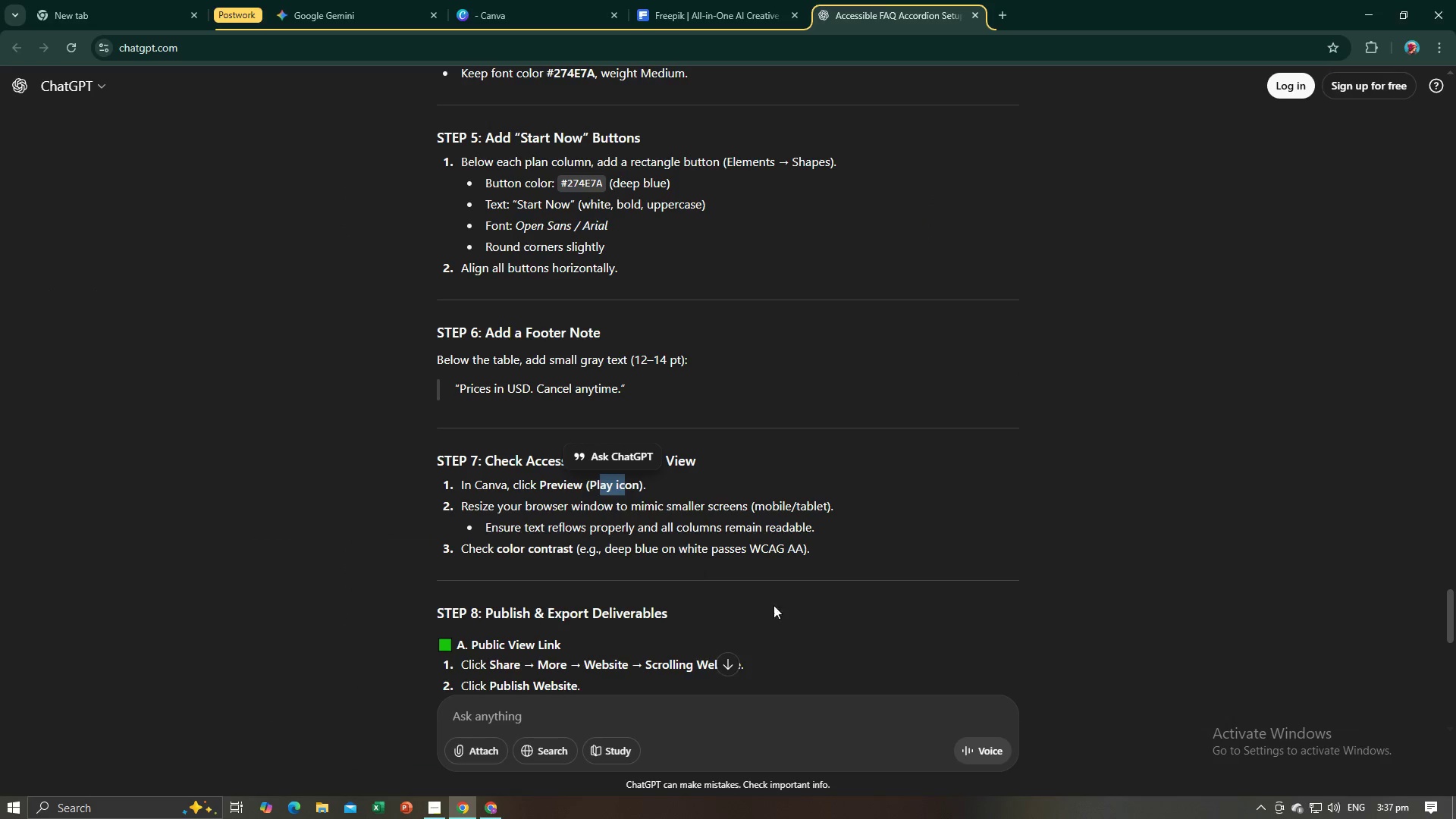 
scroll: coordinate [793, 596], scroll_direction: down, amount: 2.0
 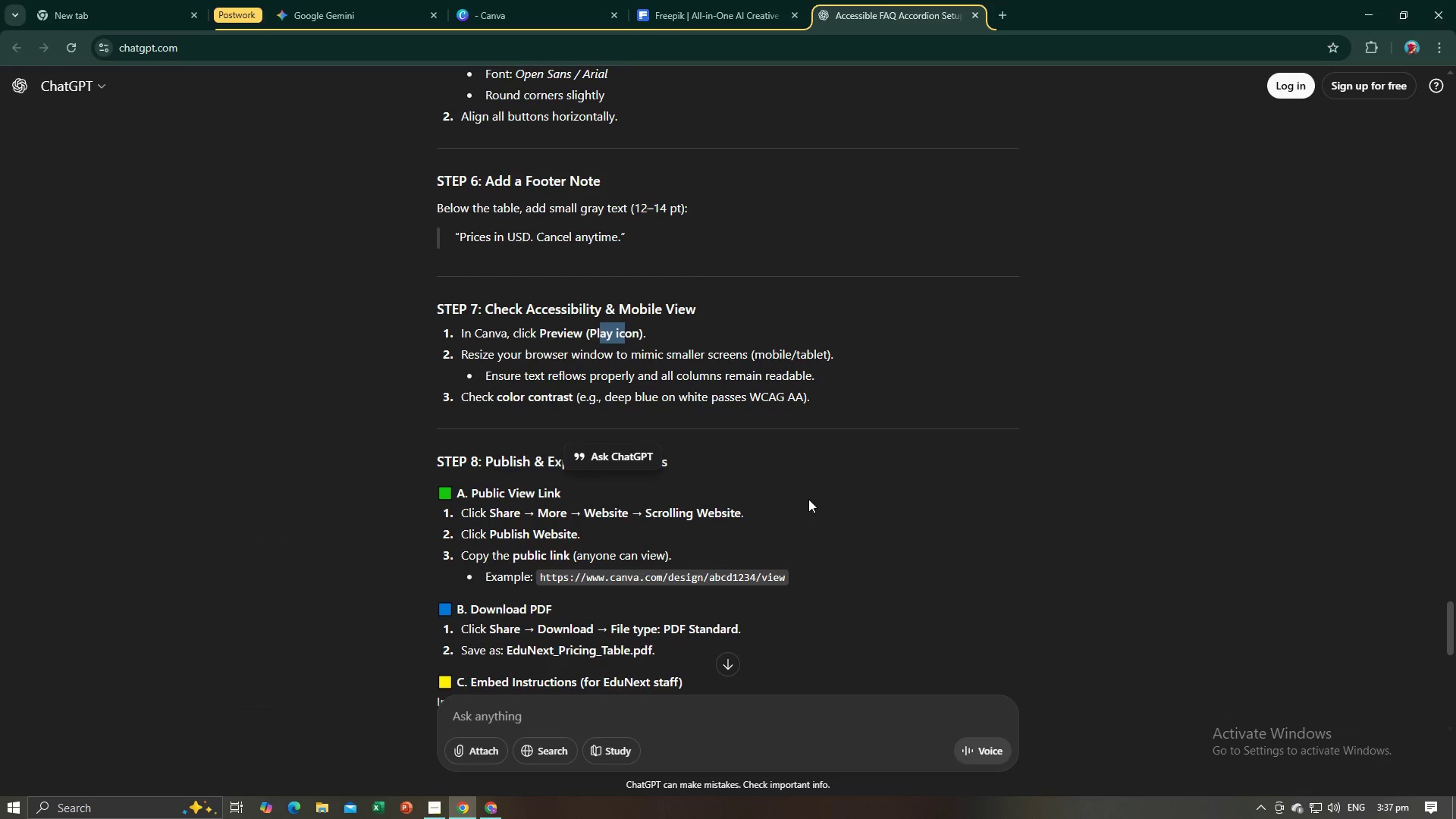 
left_click([855, 482])
 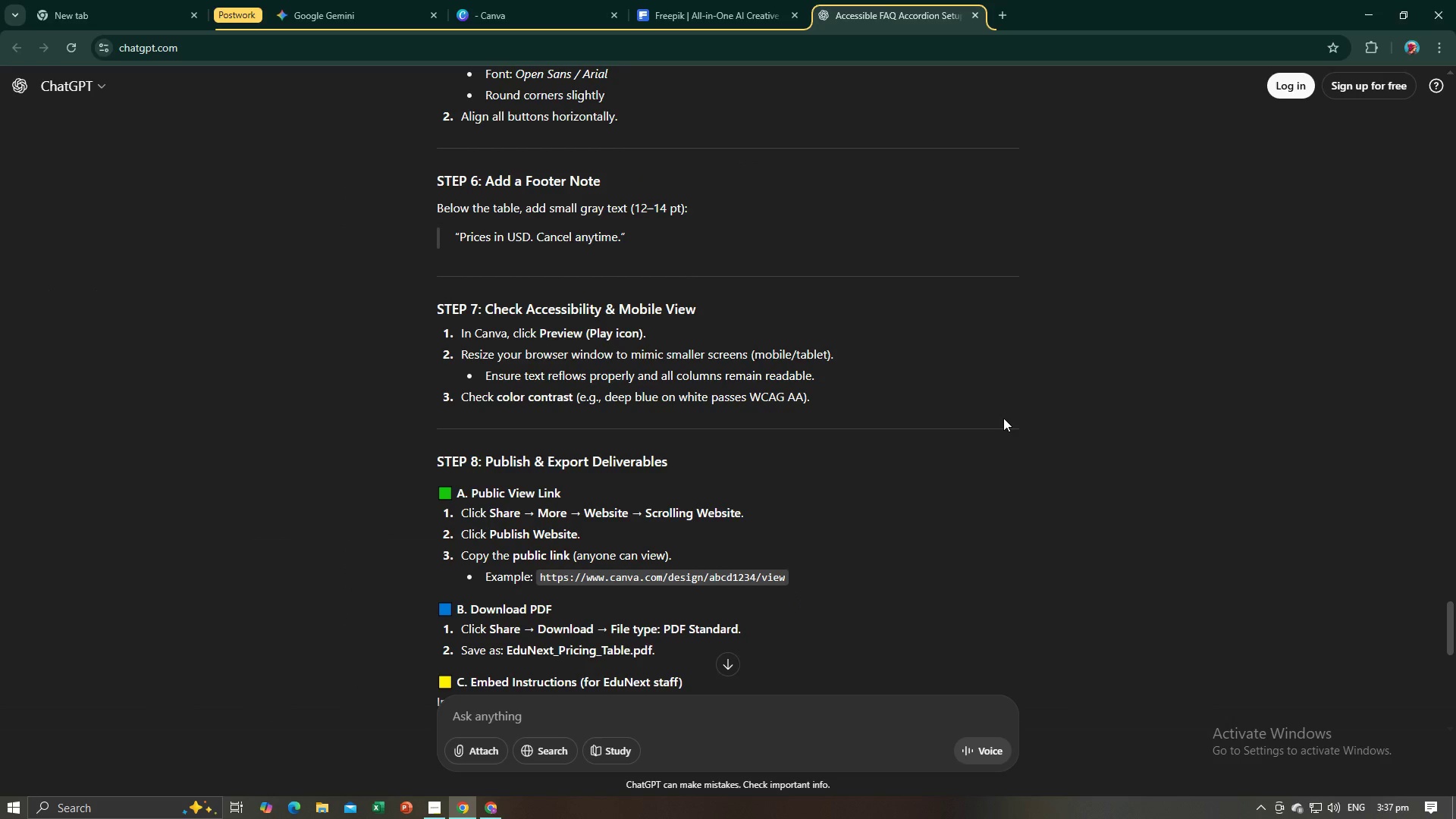 
left_click([1003, 418])
 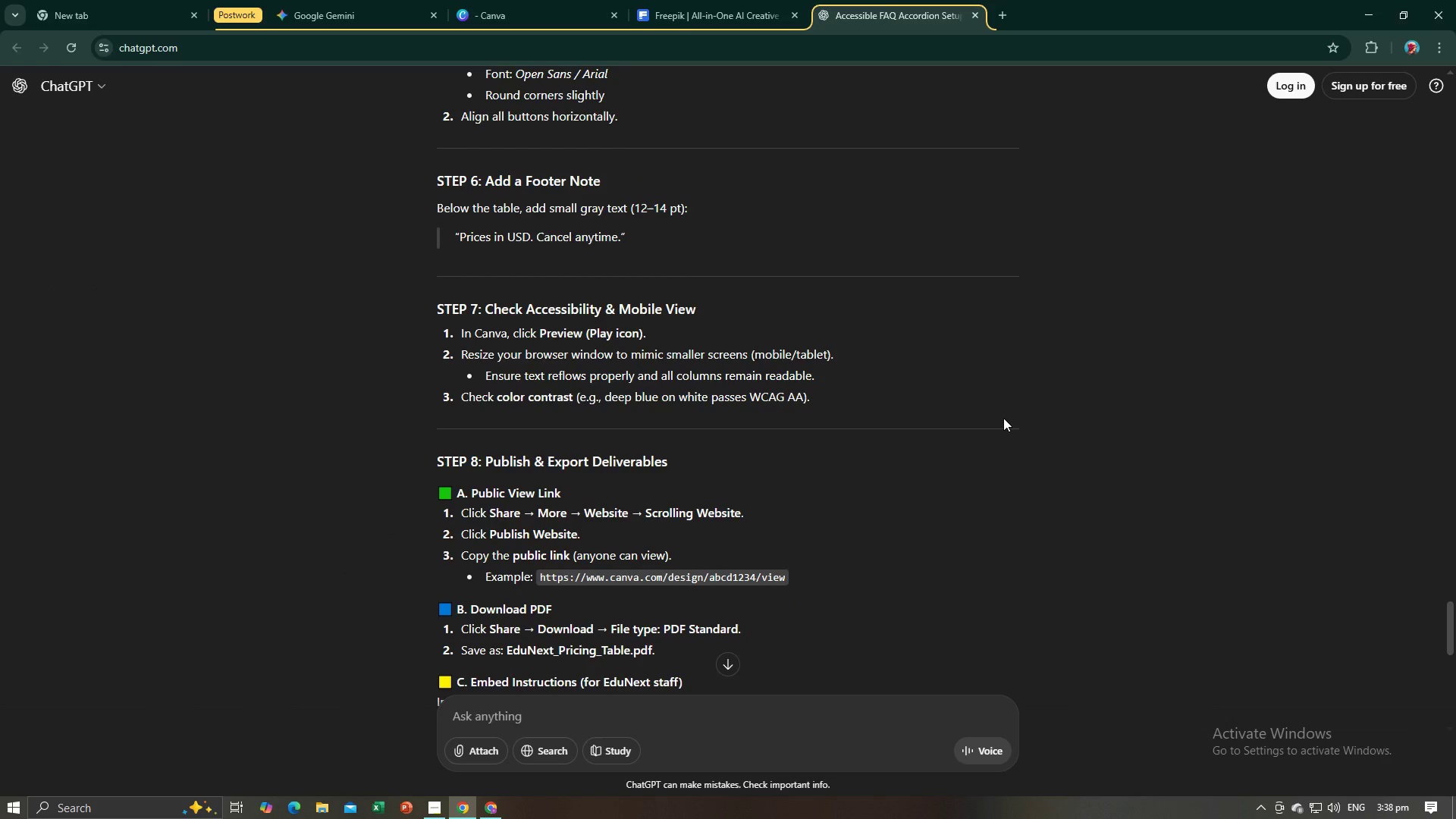 
wait(7.75)
 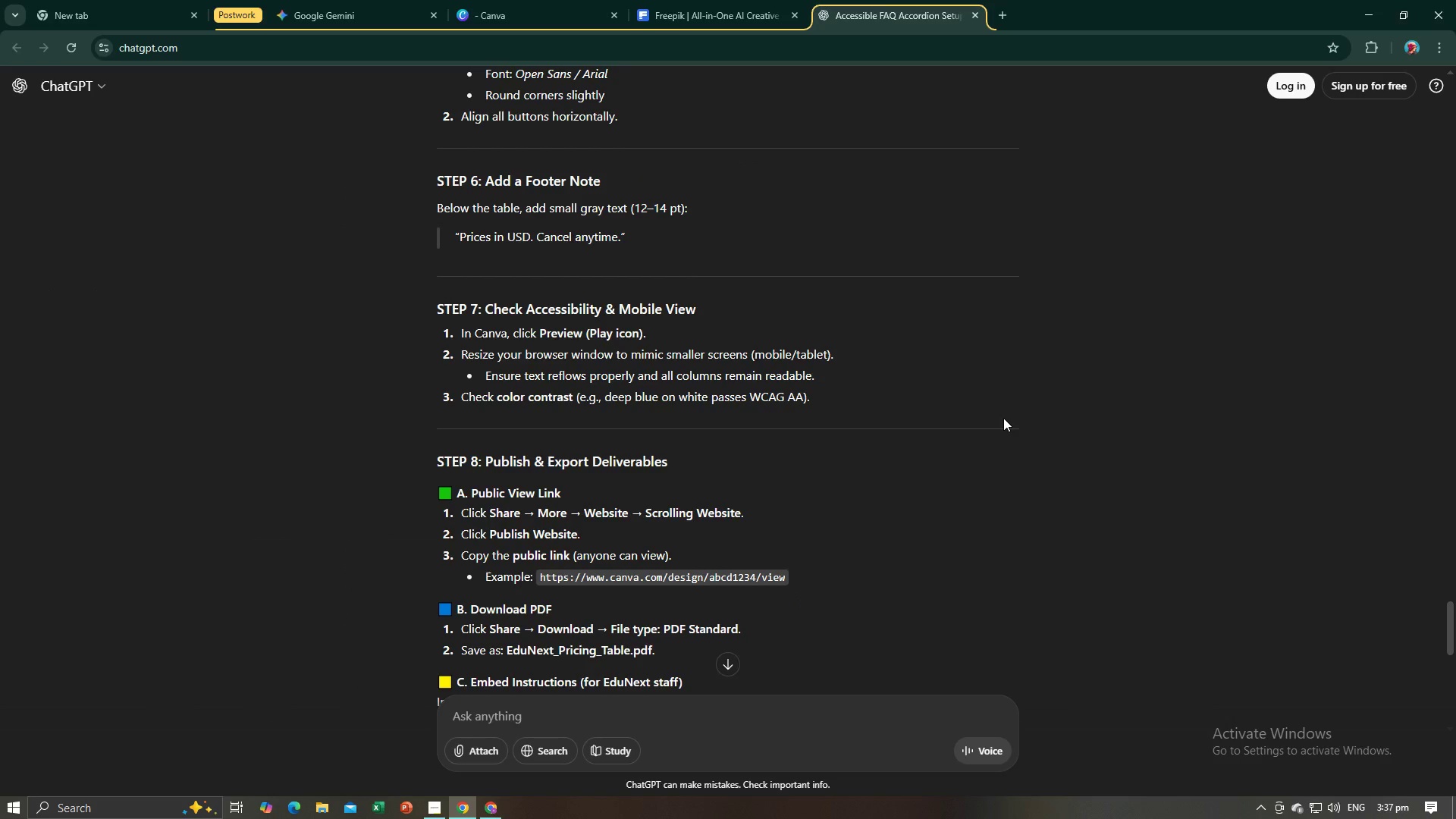 
key(Alt+AltLeft)
 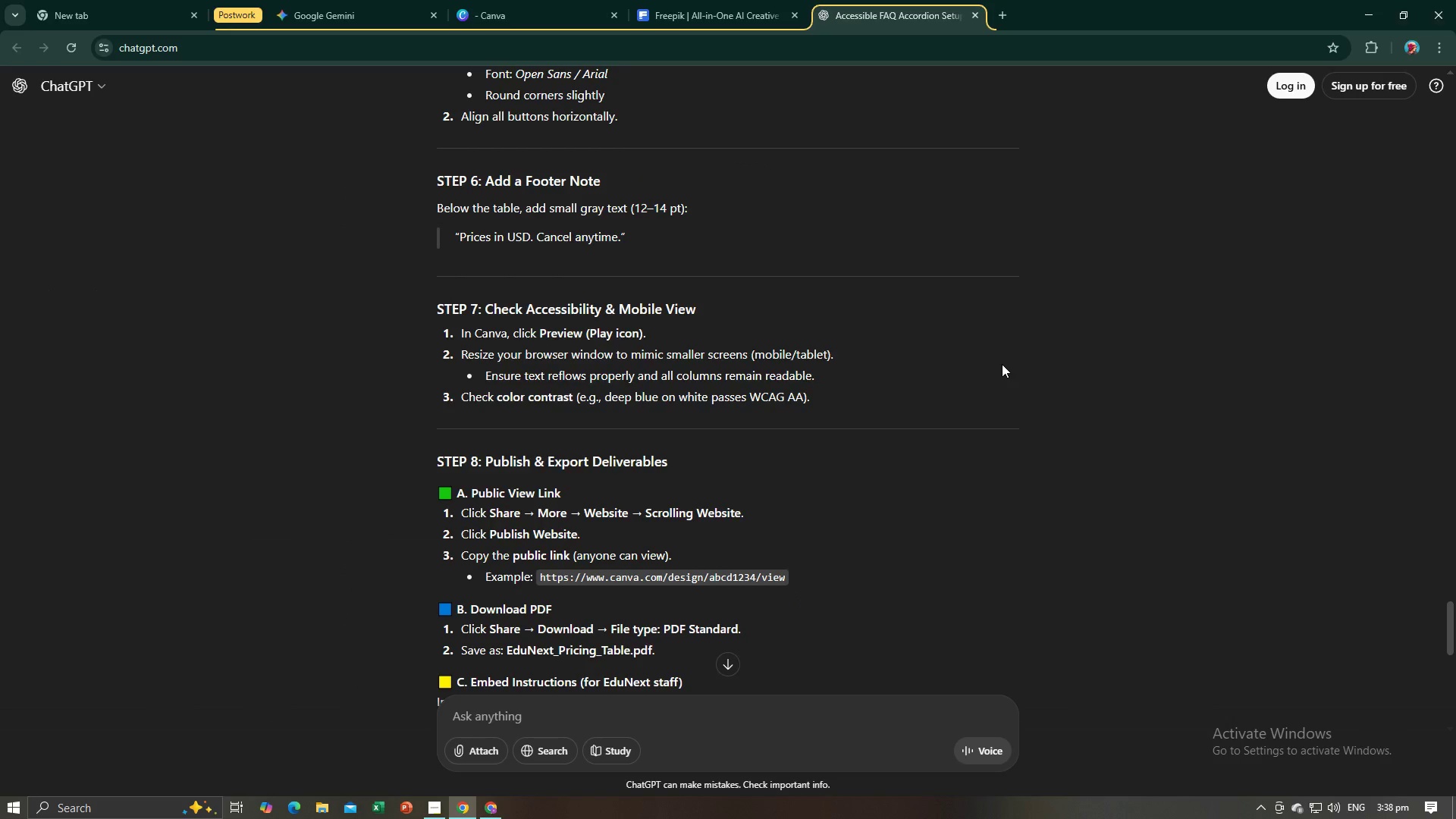 
key(Alt+Tab)
 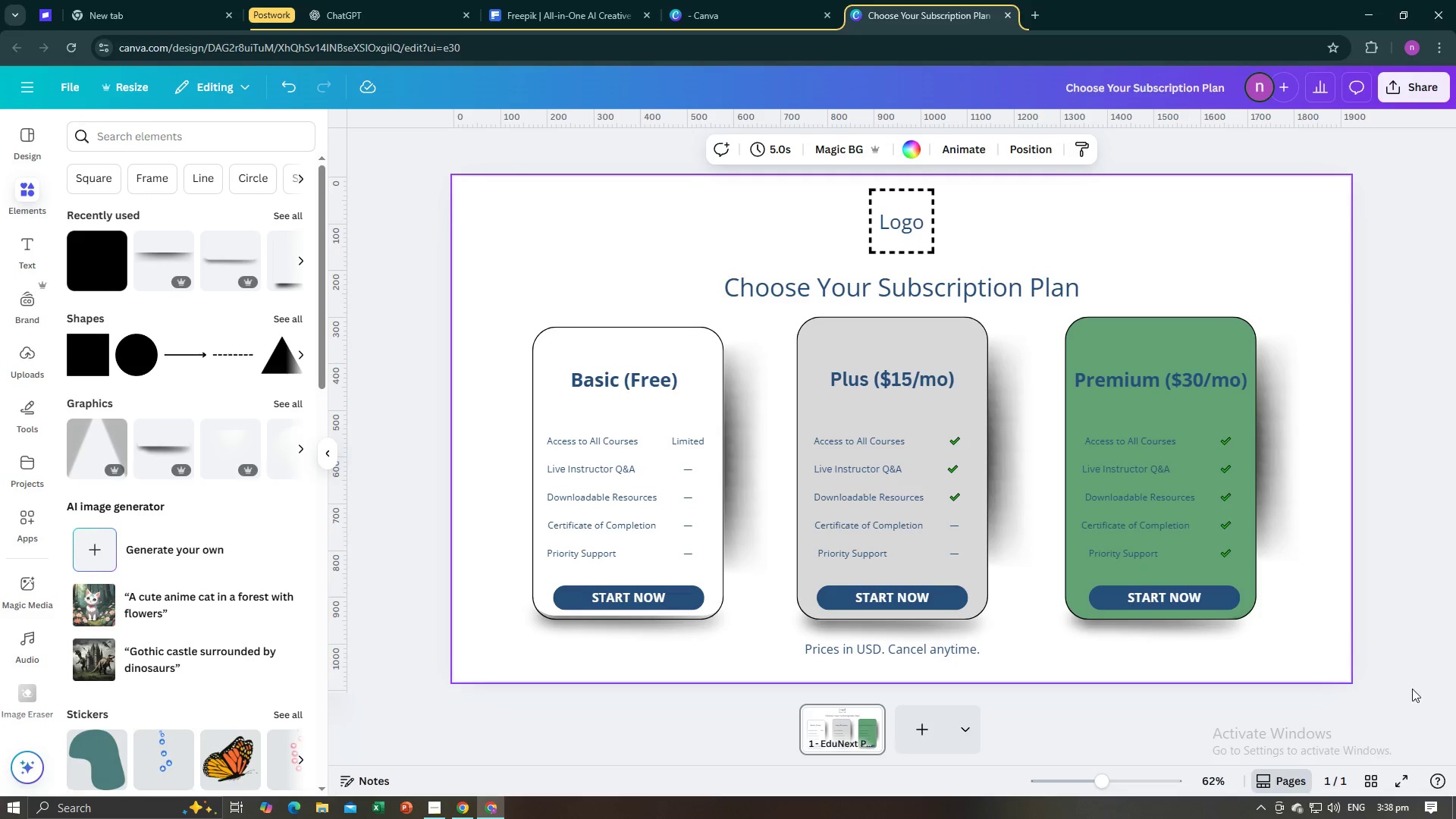 
left_click([1404, 783])
 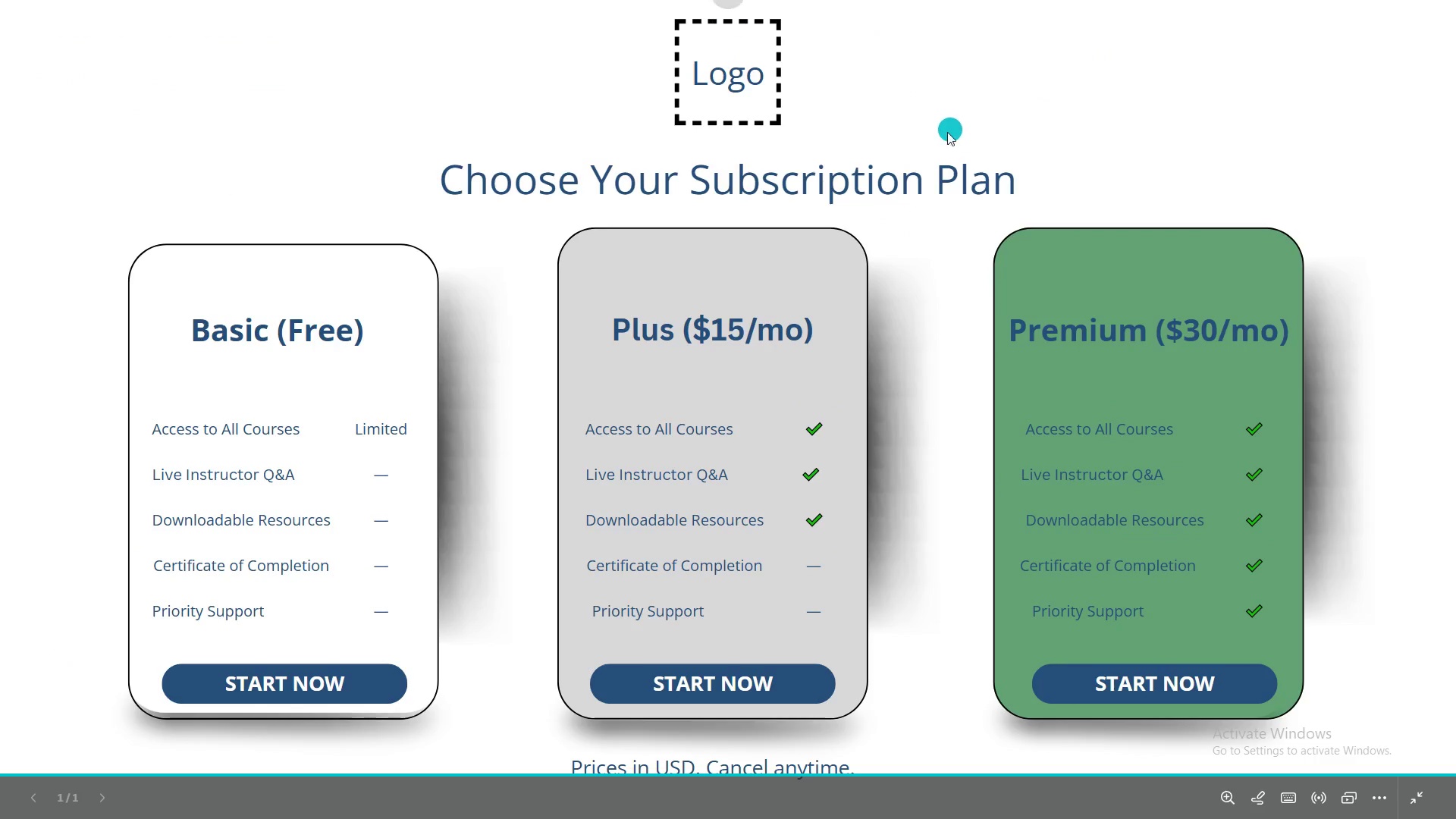 
key(Escape)
 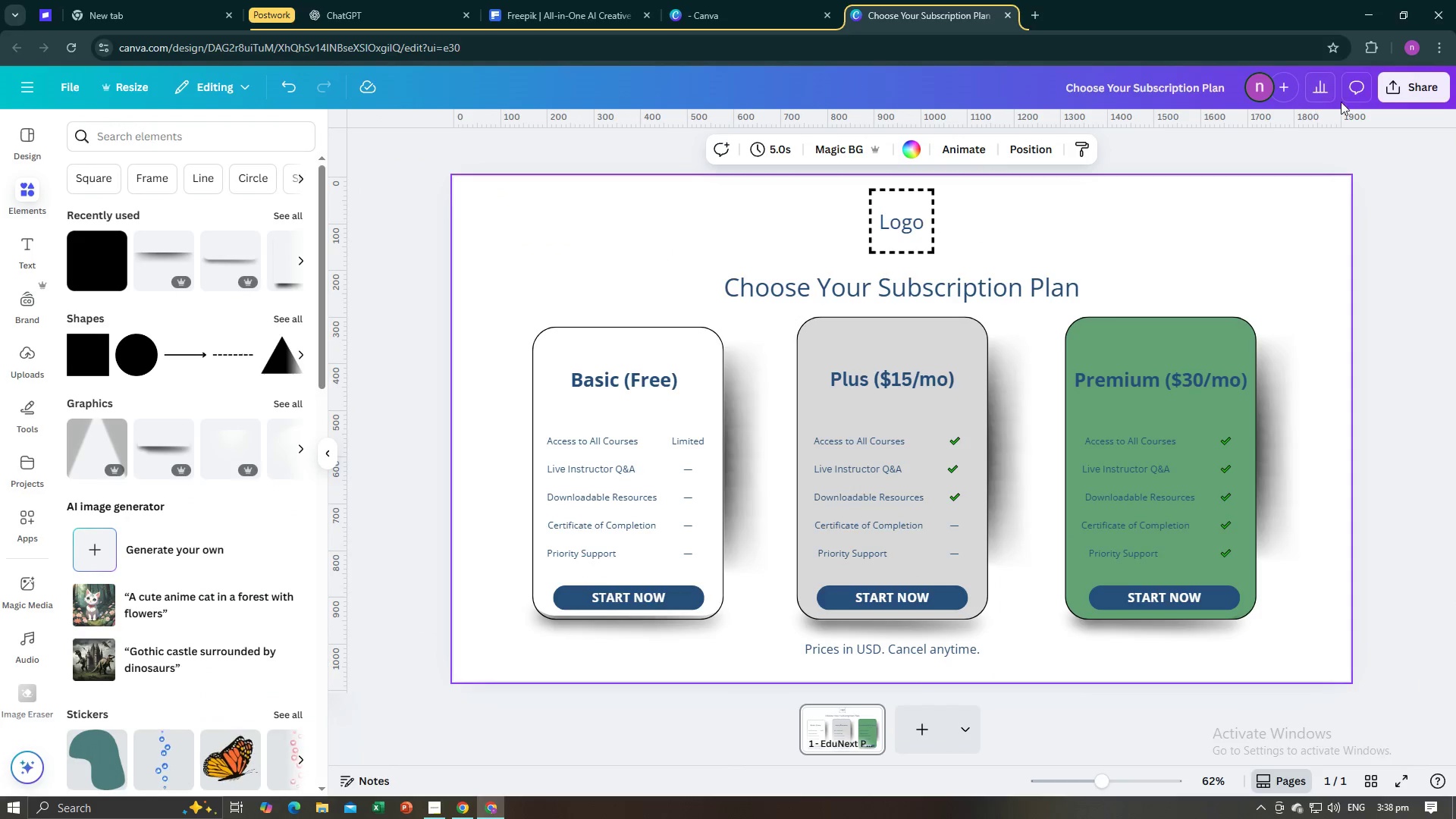 
mouse_move([1365, 80])
 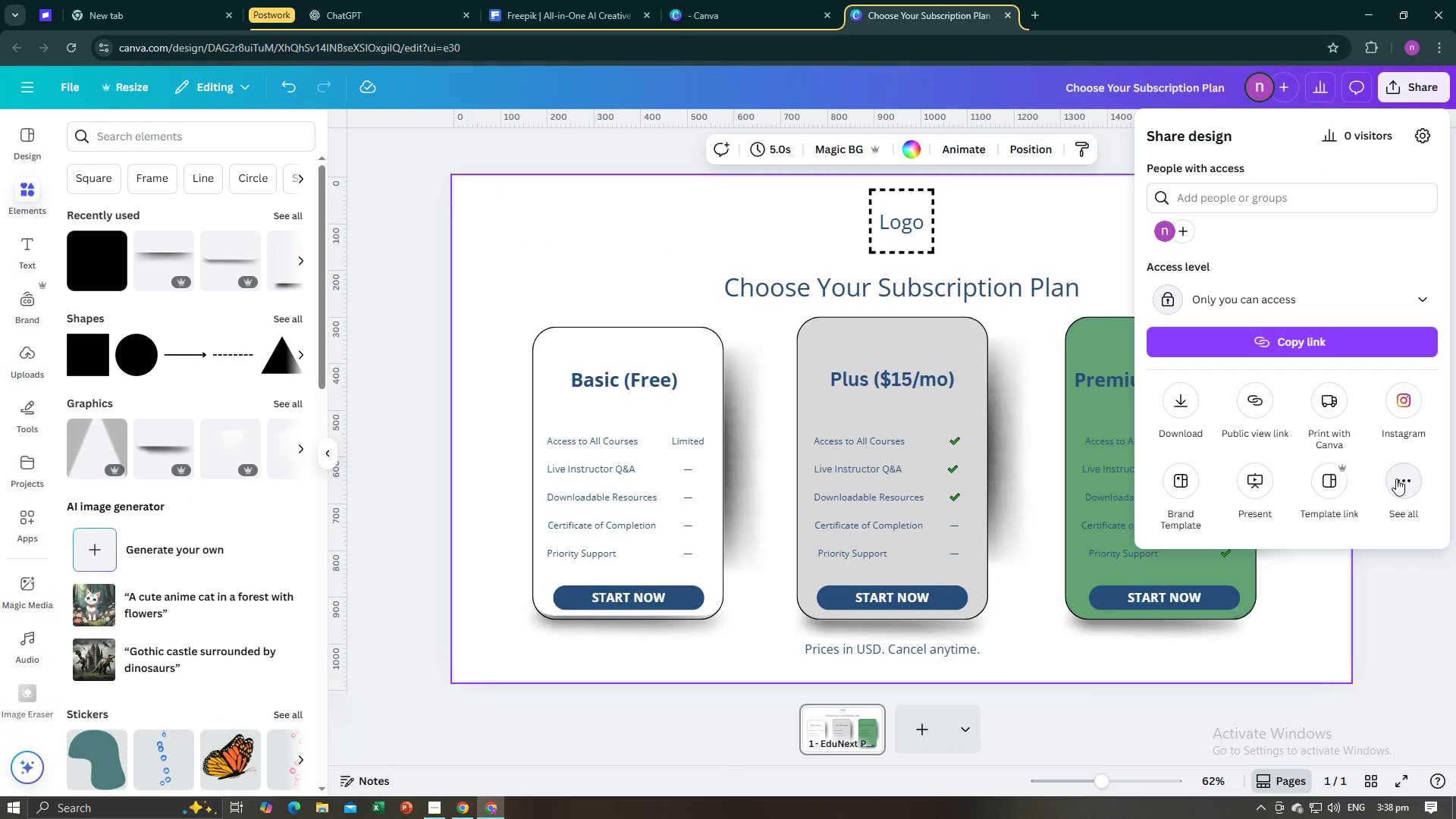 
left_click([1398, 490])
 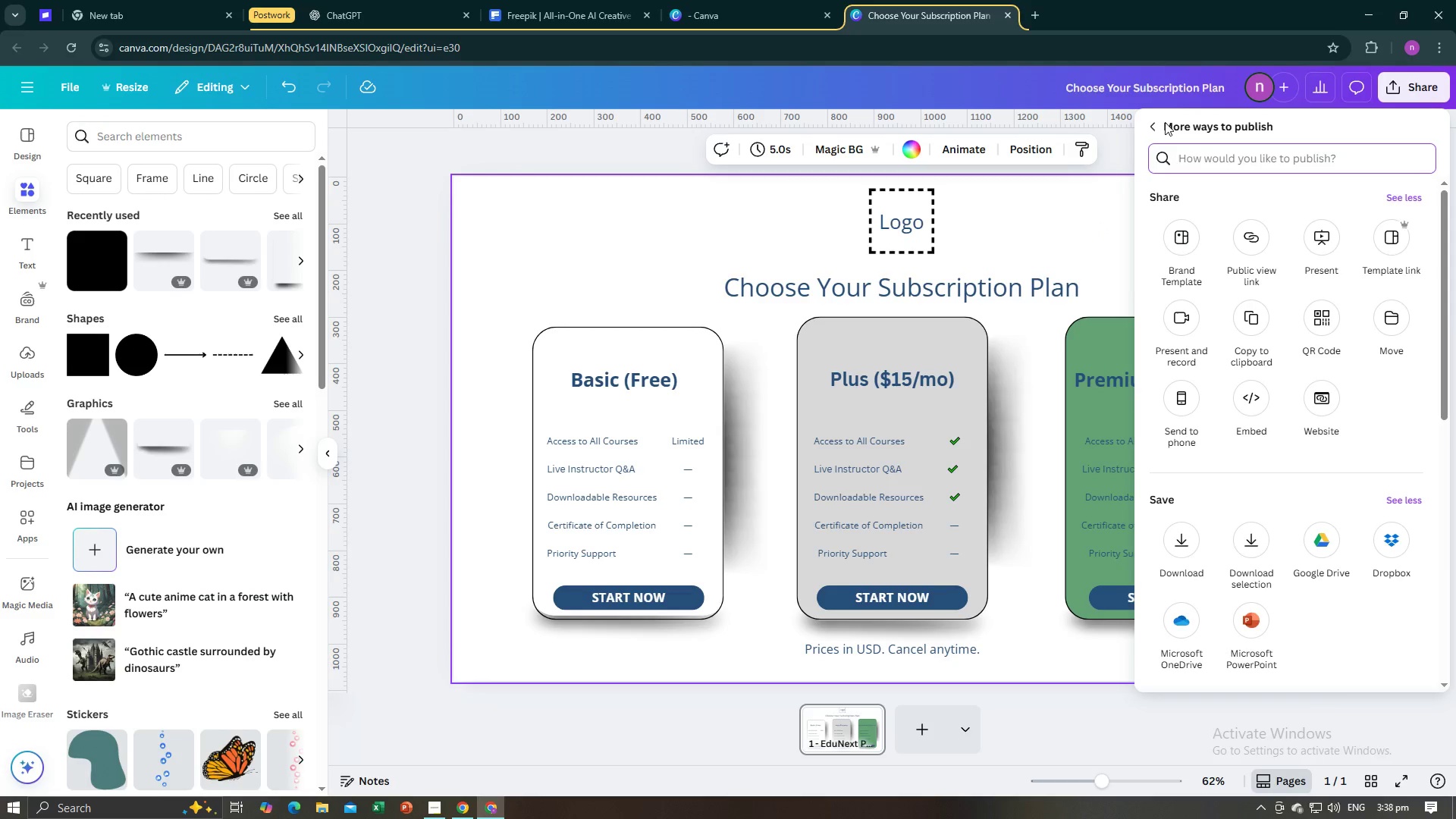 
wait(9.98)
 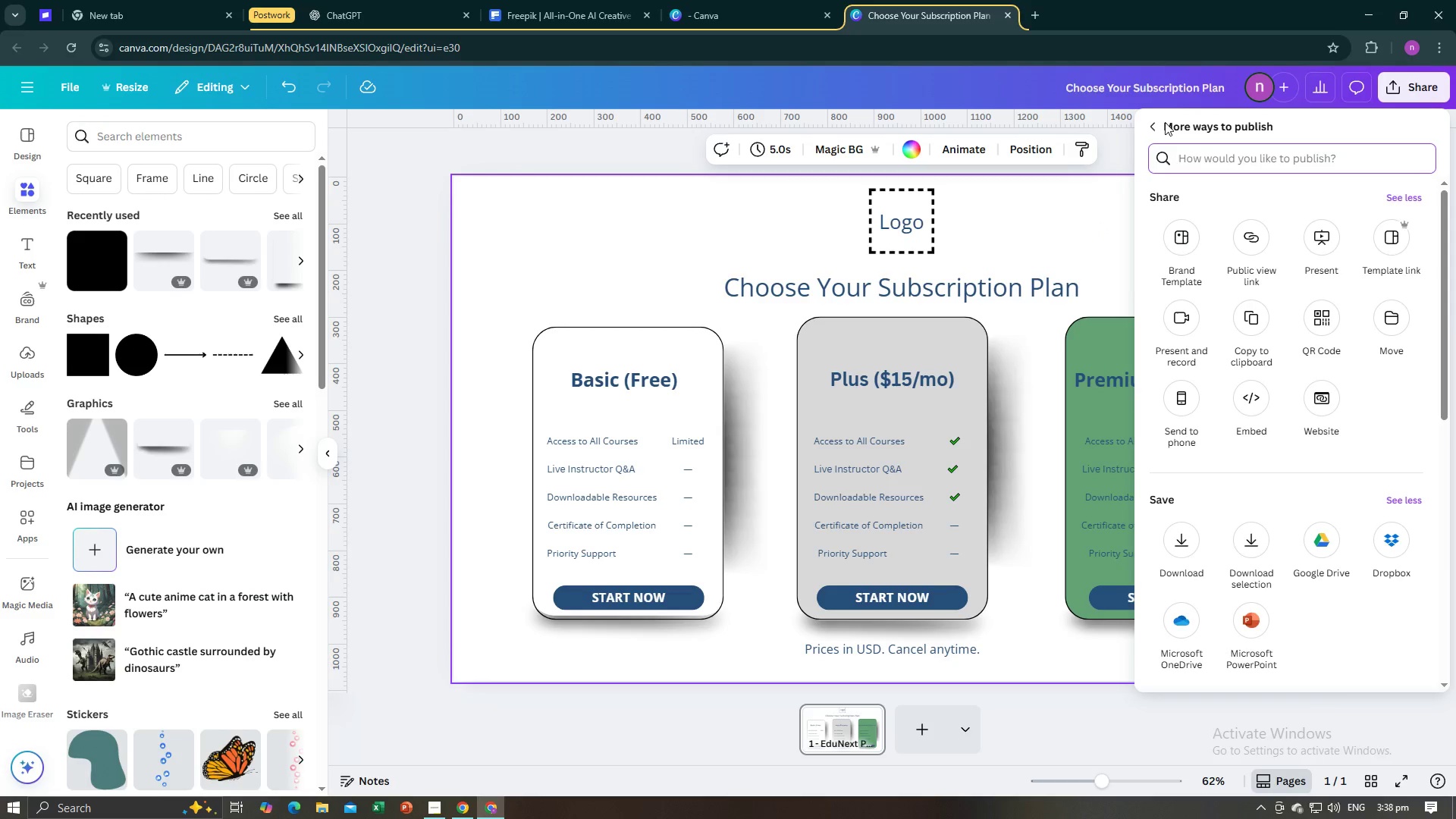 
left_click([1153, 125])
 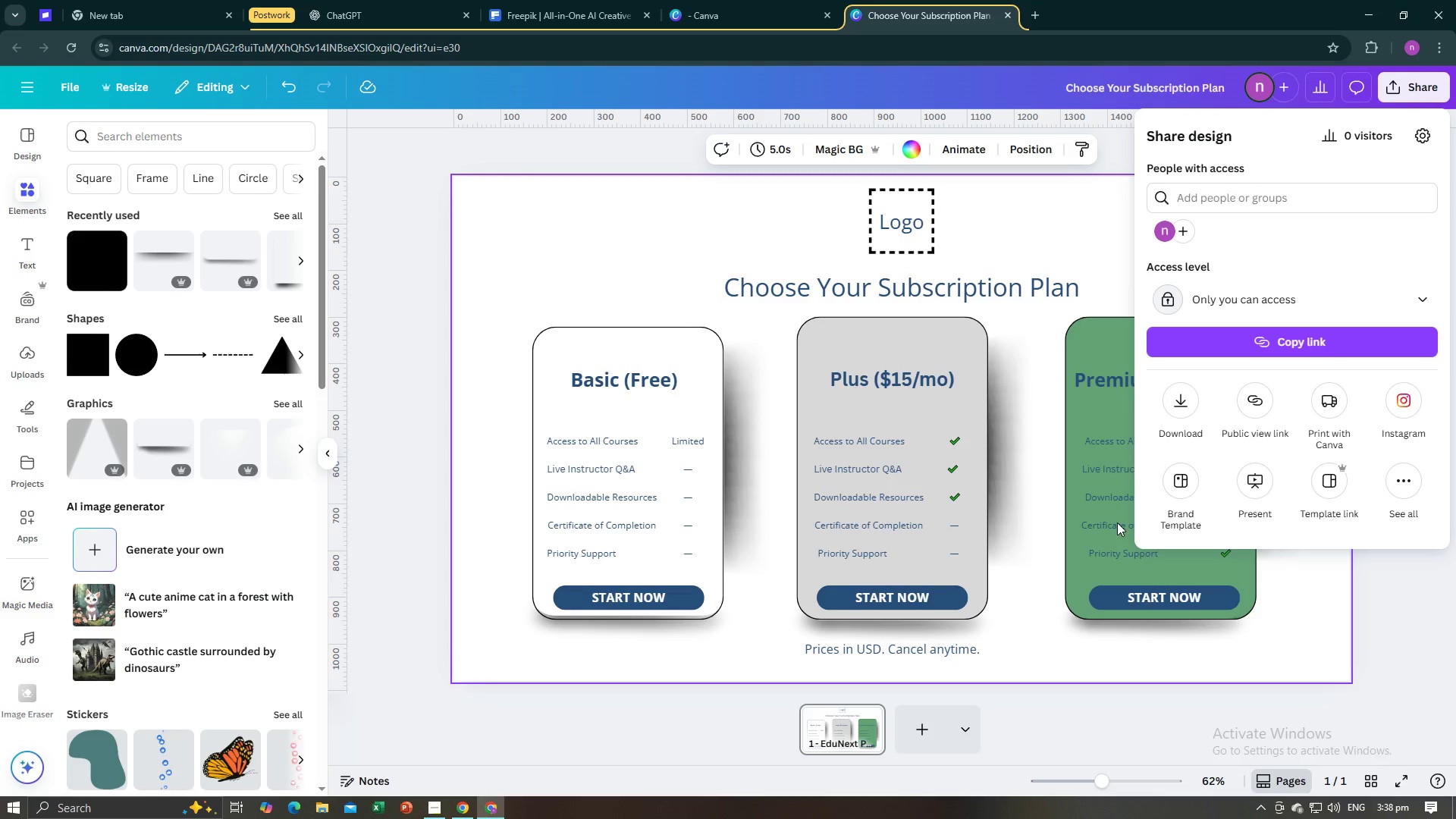 
left_click([1260, 486])
 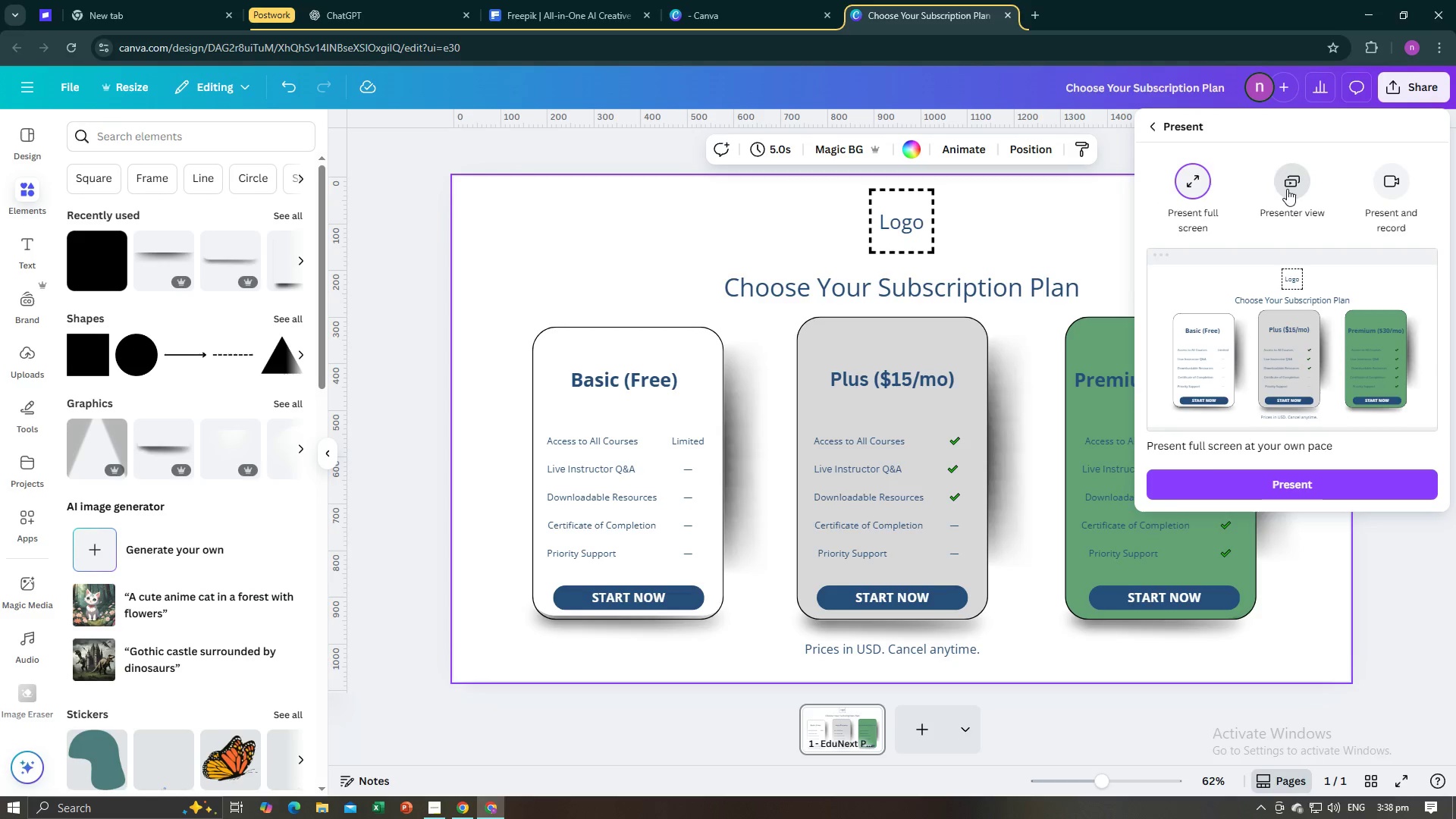 
wait(5.38)
 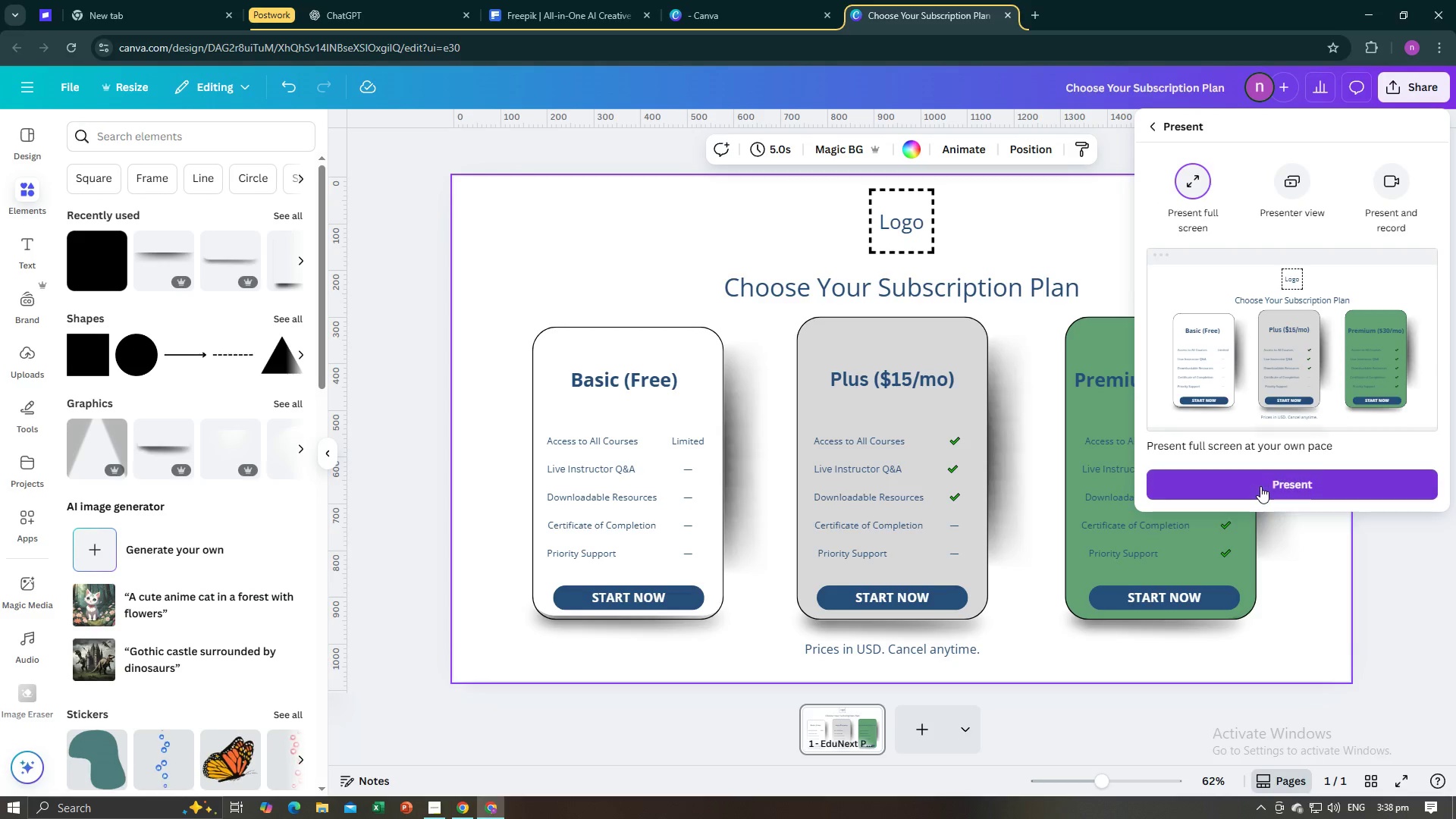 
left_click([1294, 178])
 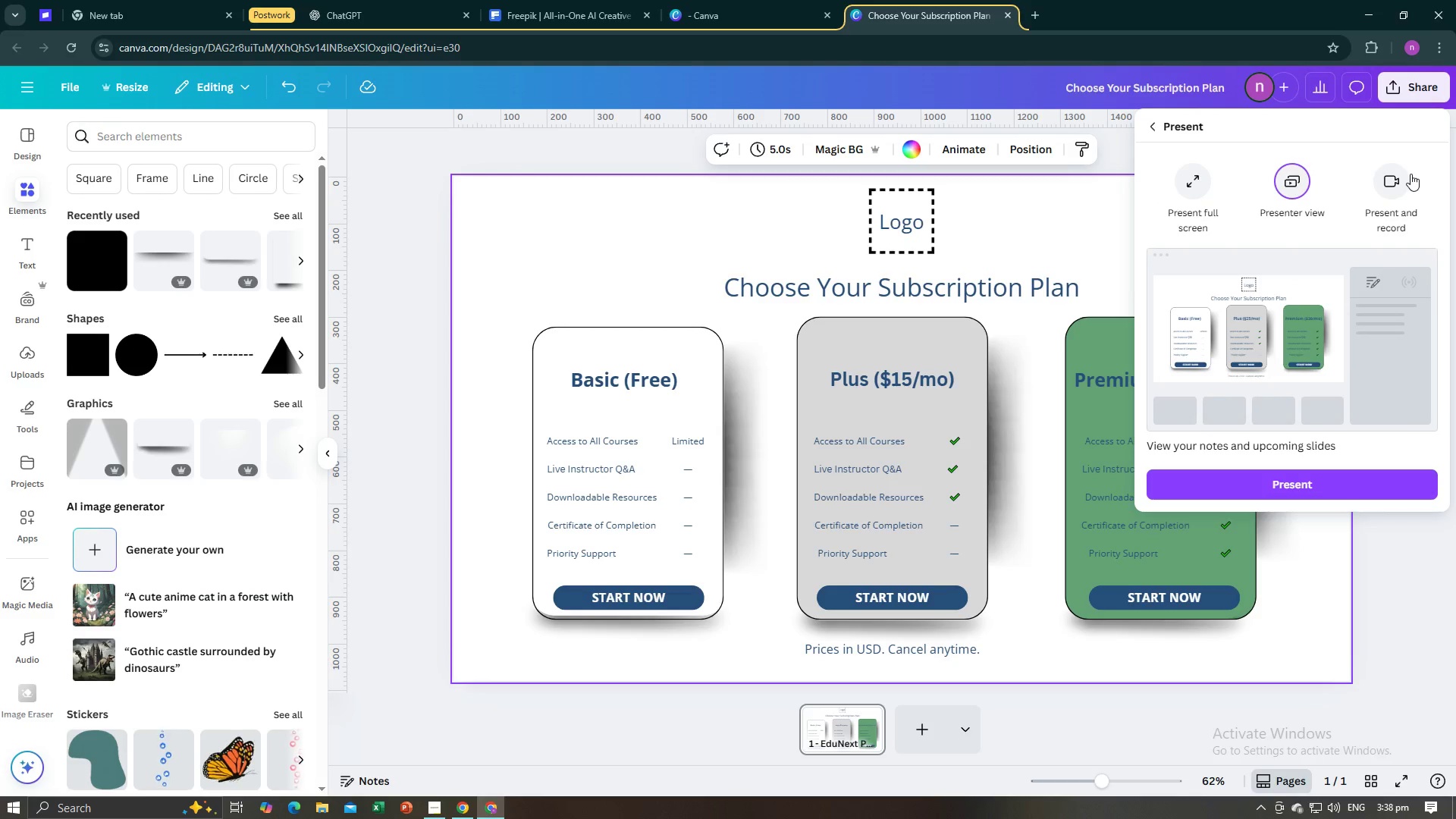 
left_click([1172, 194])
 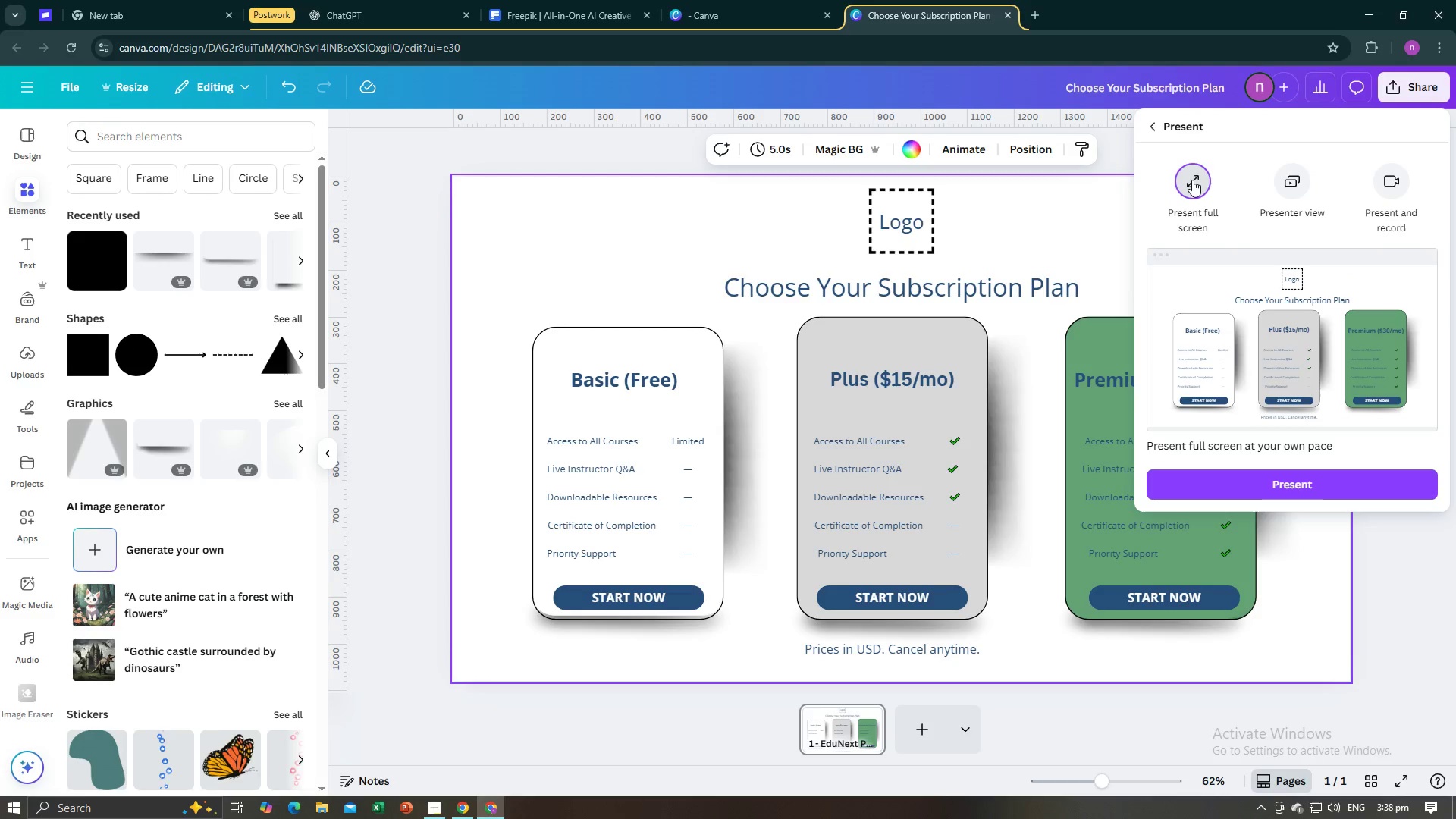 
left_click([1192, 180])
 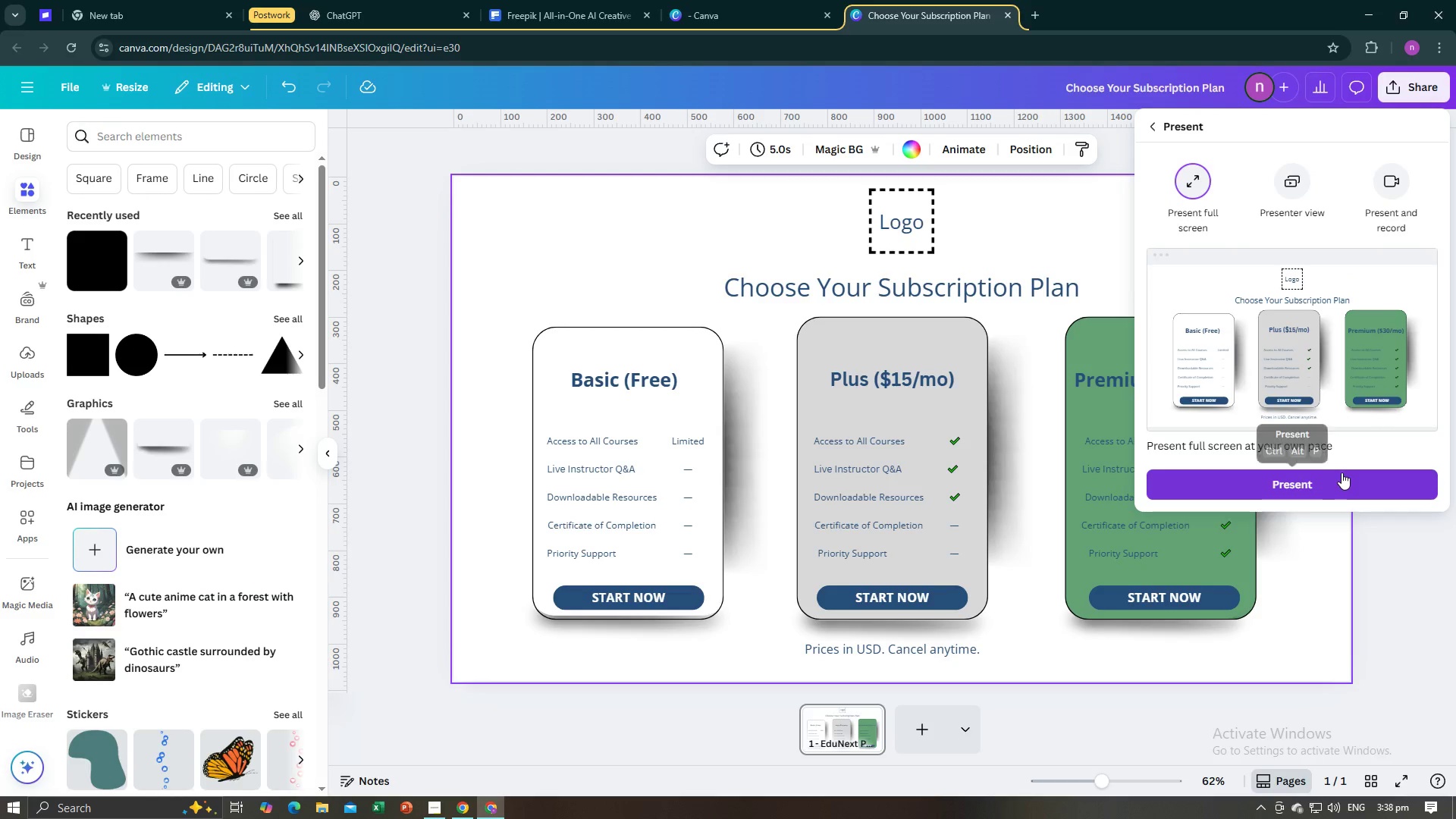 
left_click([1341, 482])
 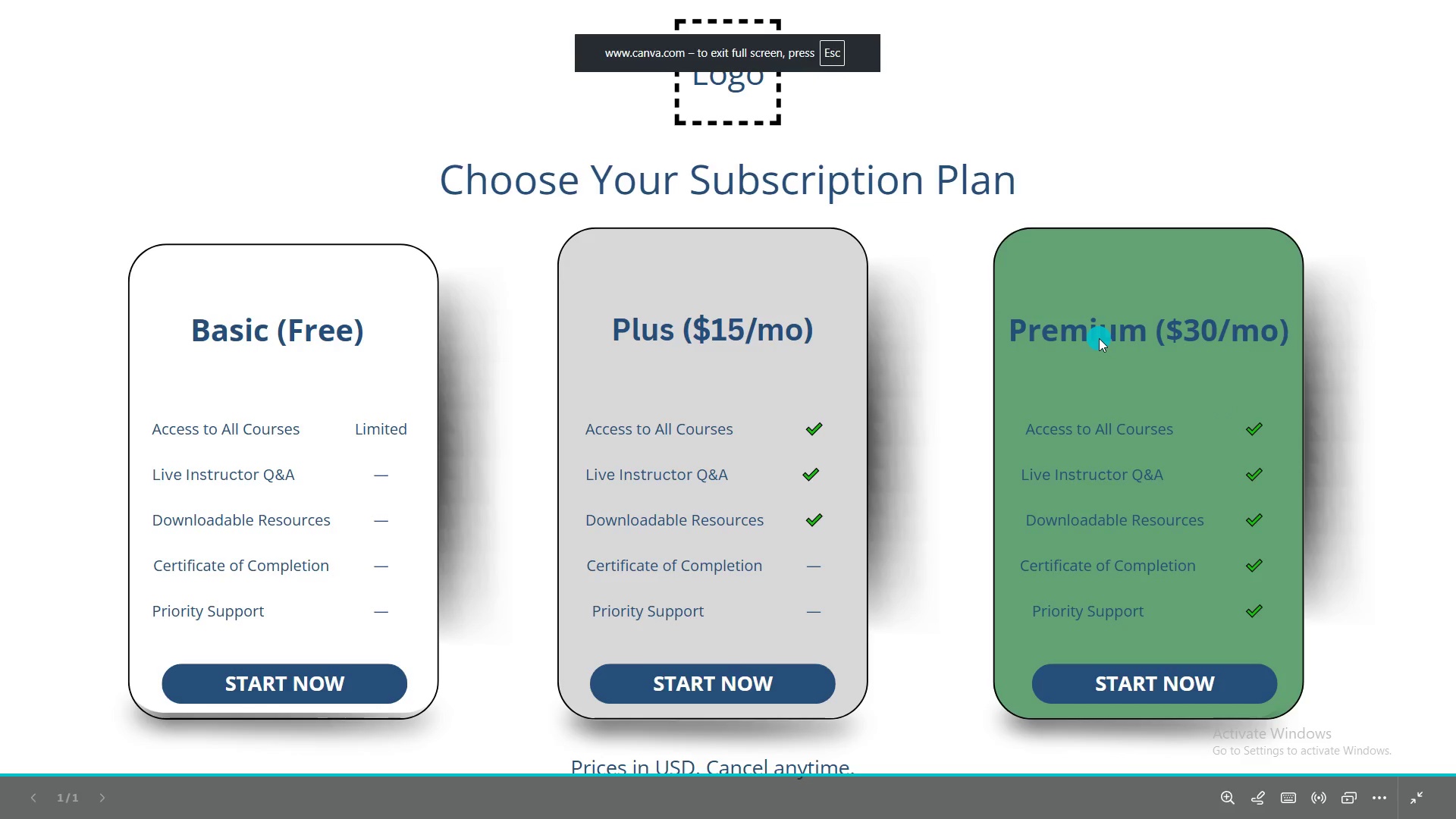 
key(Escape)
 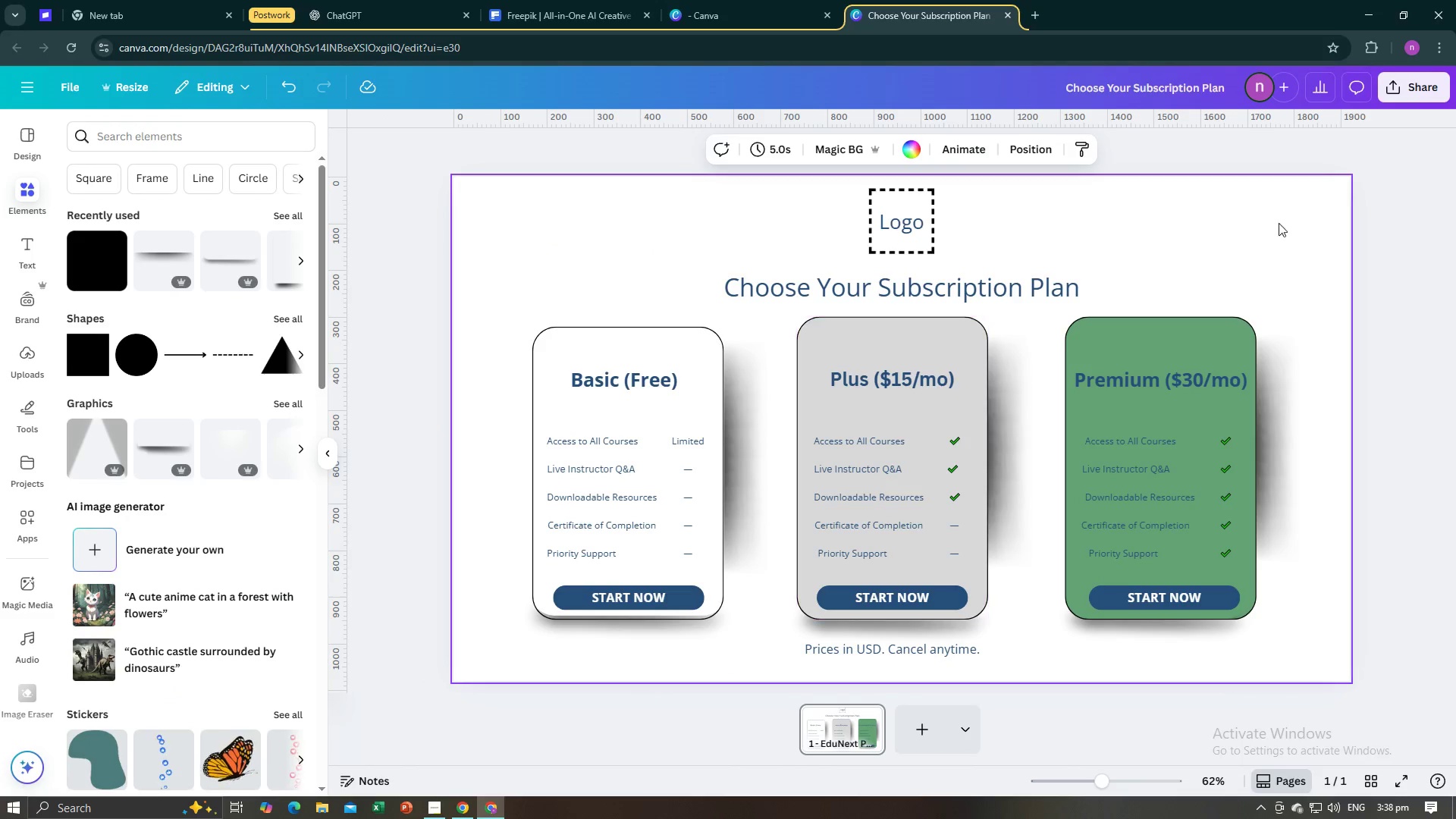 
left_click([1386, 80])
 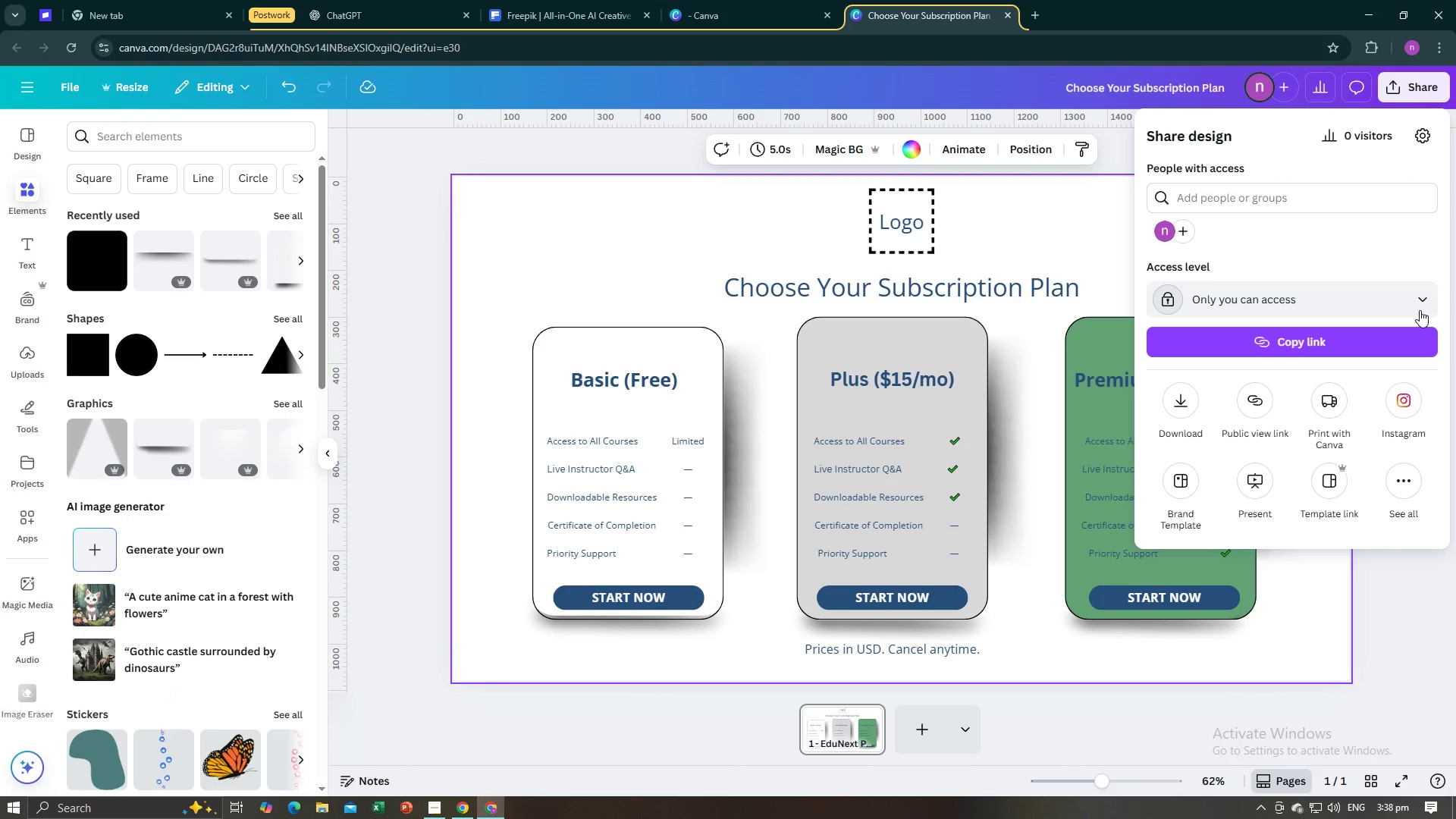 
left_click([1403, 479])
 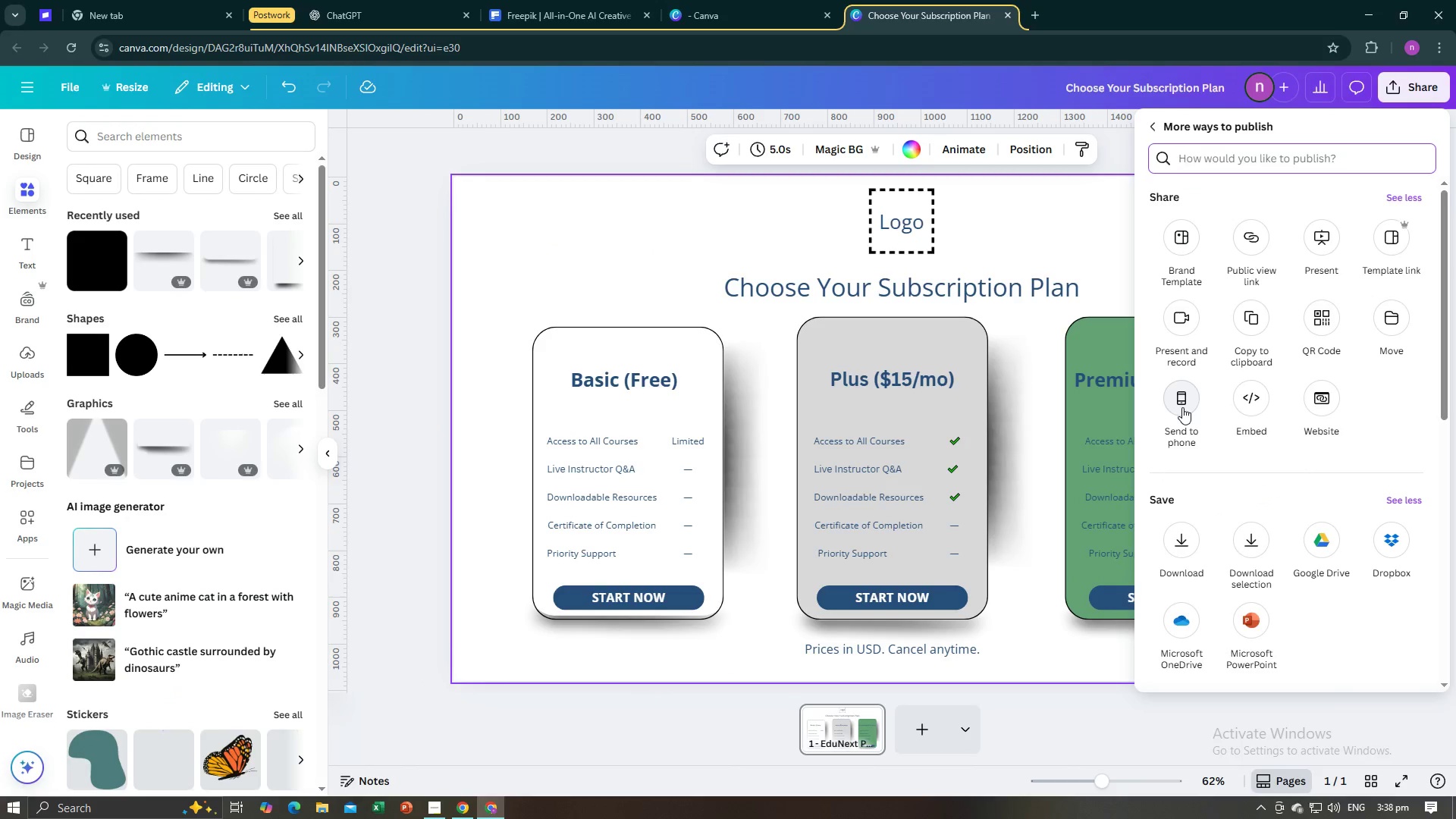 
left_click([1181, 404])
 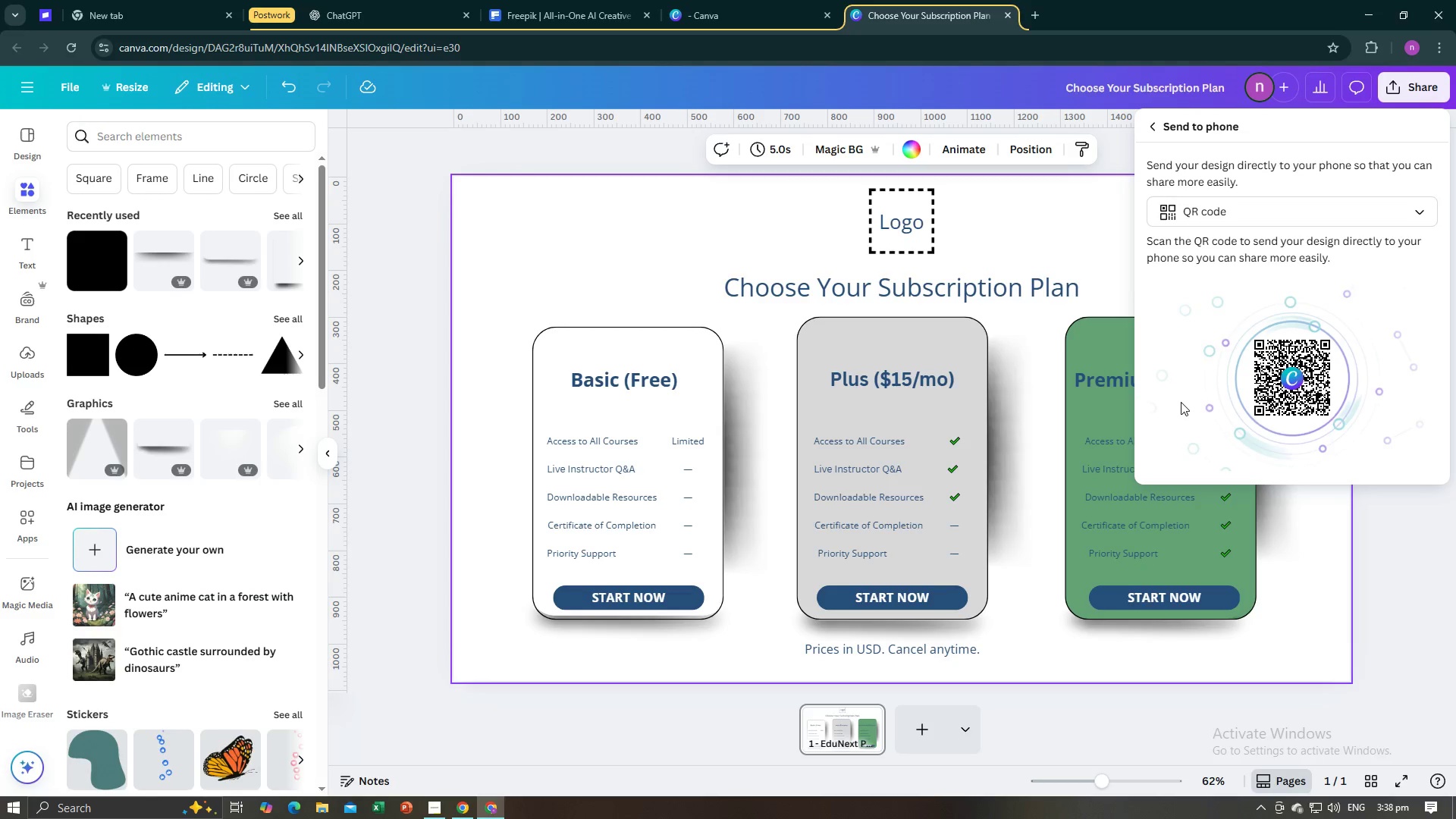 
wait(10.52)
 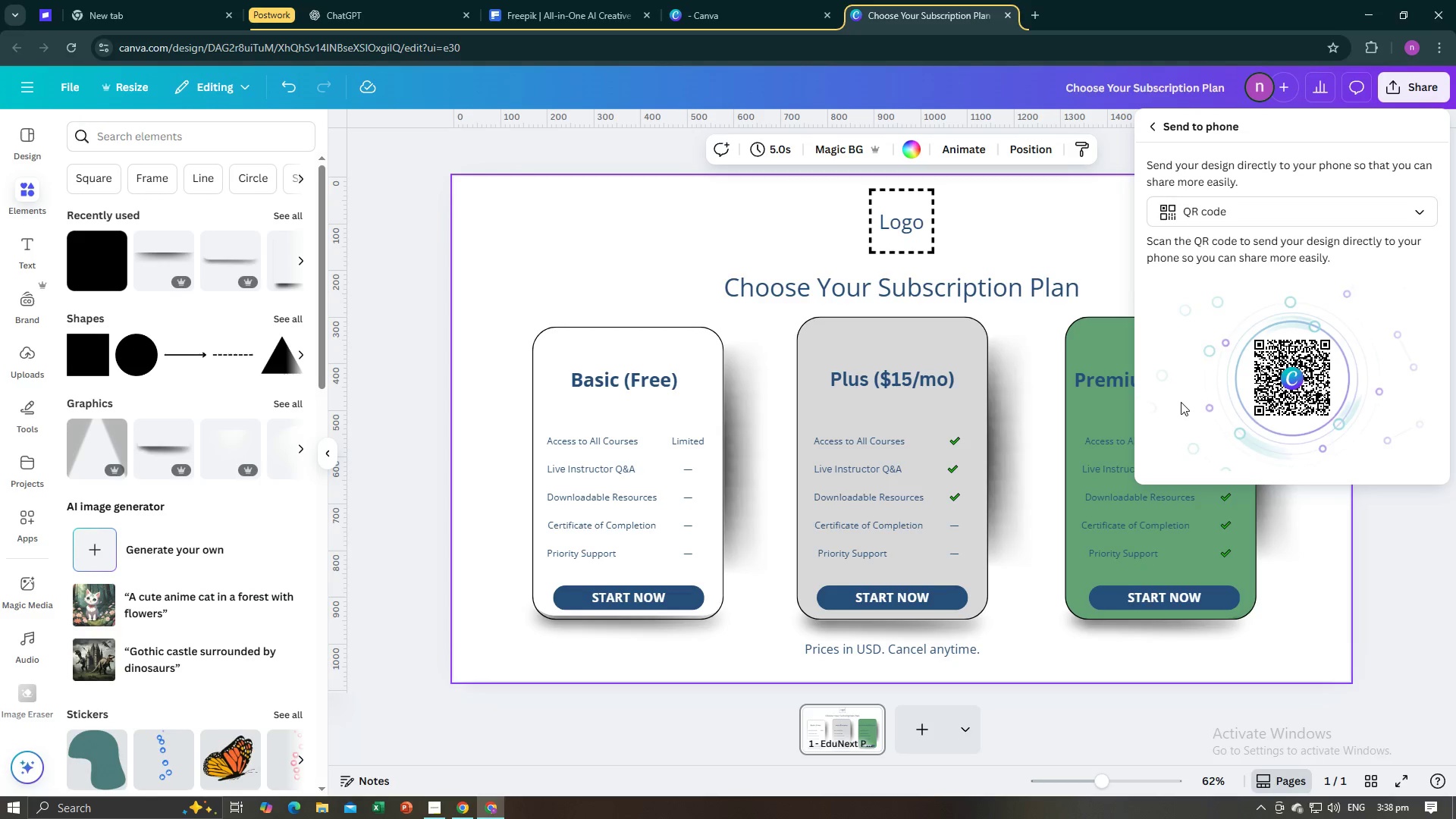 
key(Alt+AltLeft)
 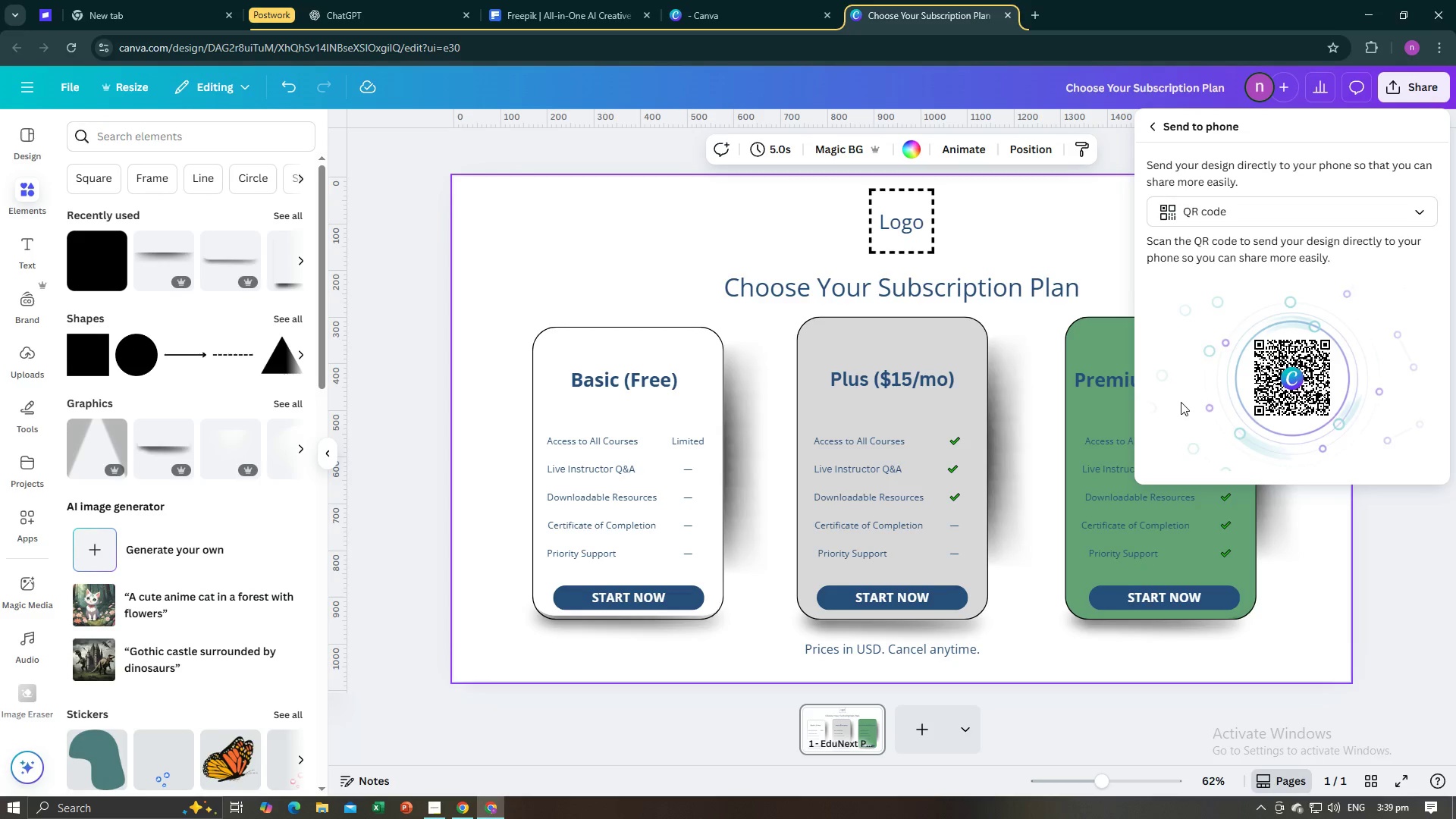 
wait(10.25)
 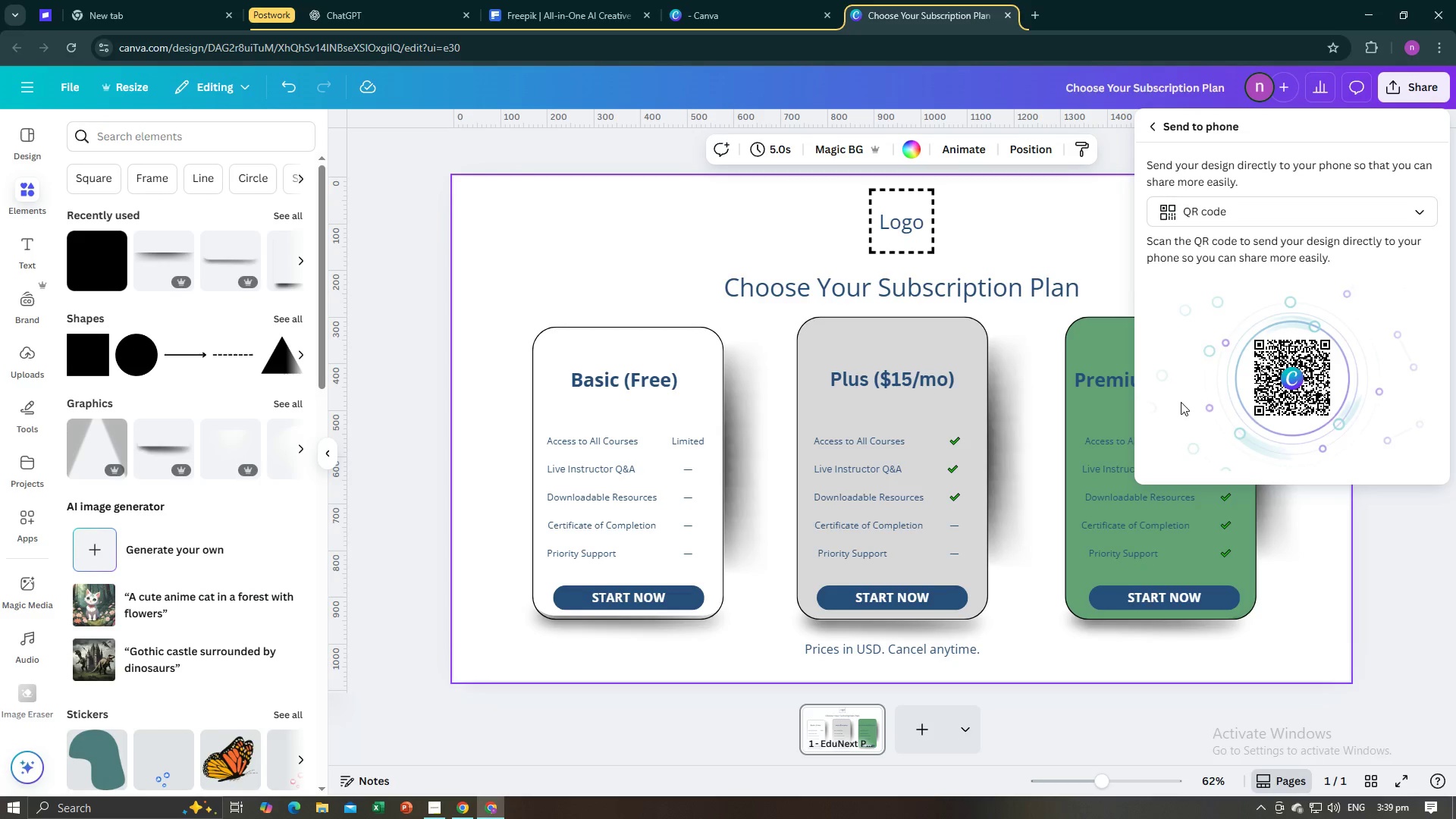 
key(Alt+AltLeft)
 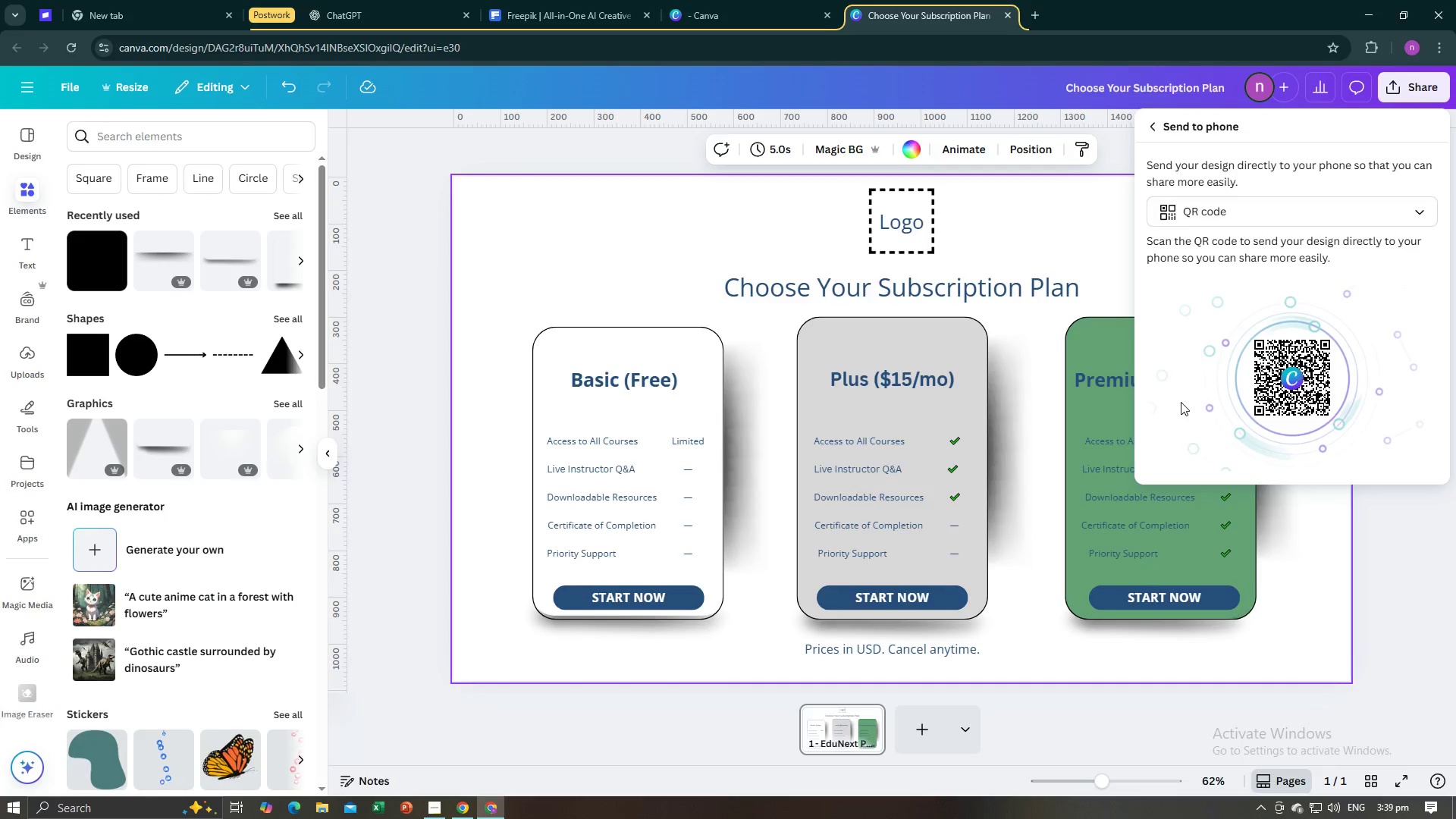 
key(Alt+Tab)
 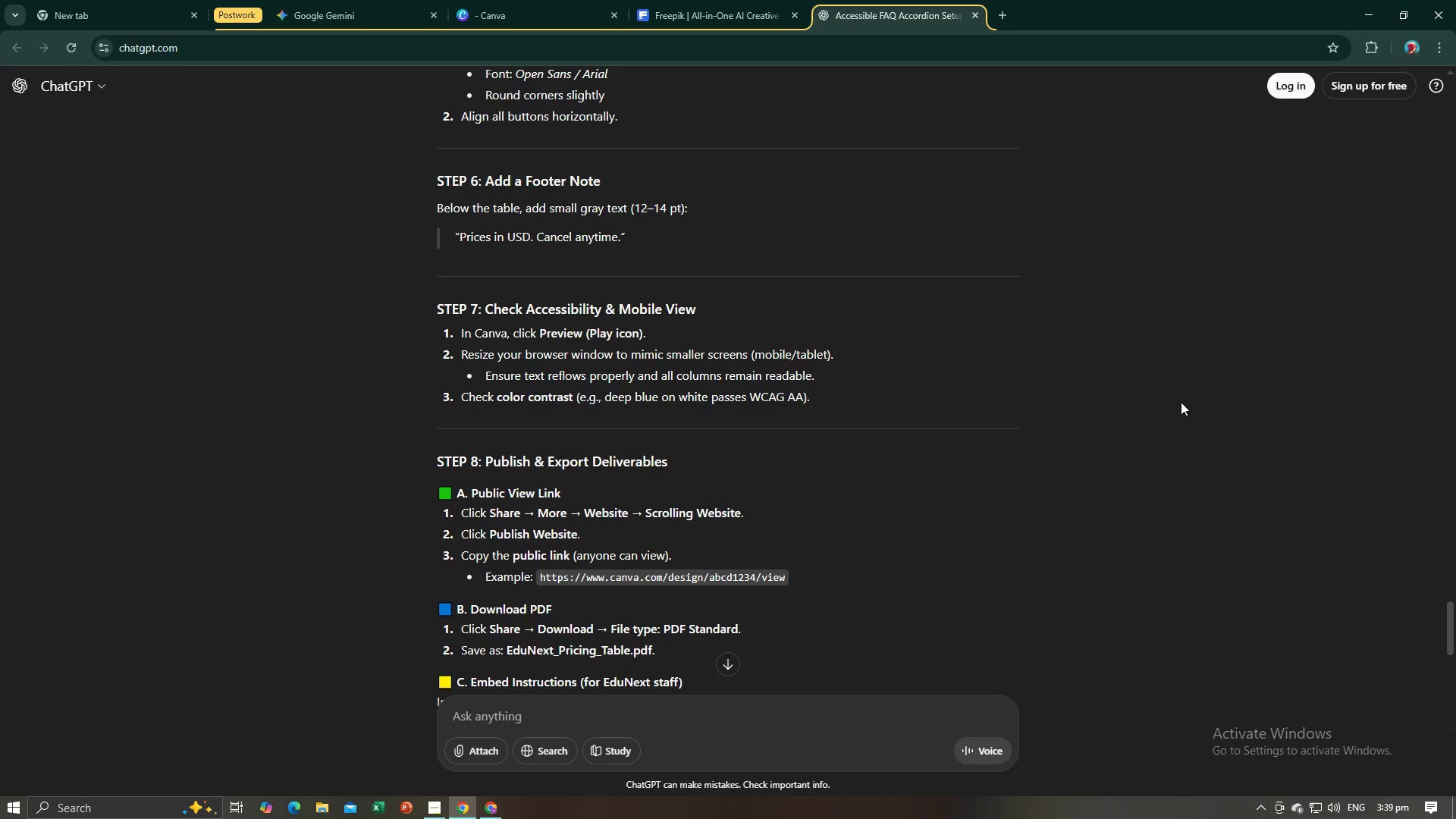 
key(Alt+AltLeft)
 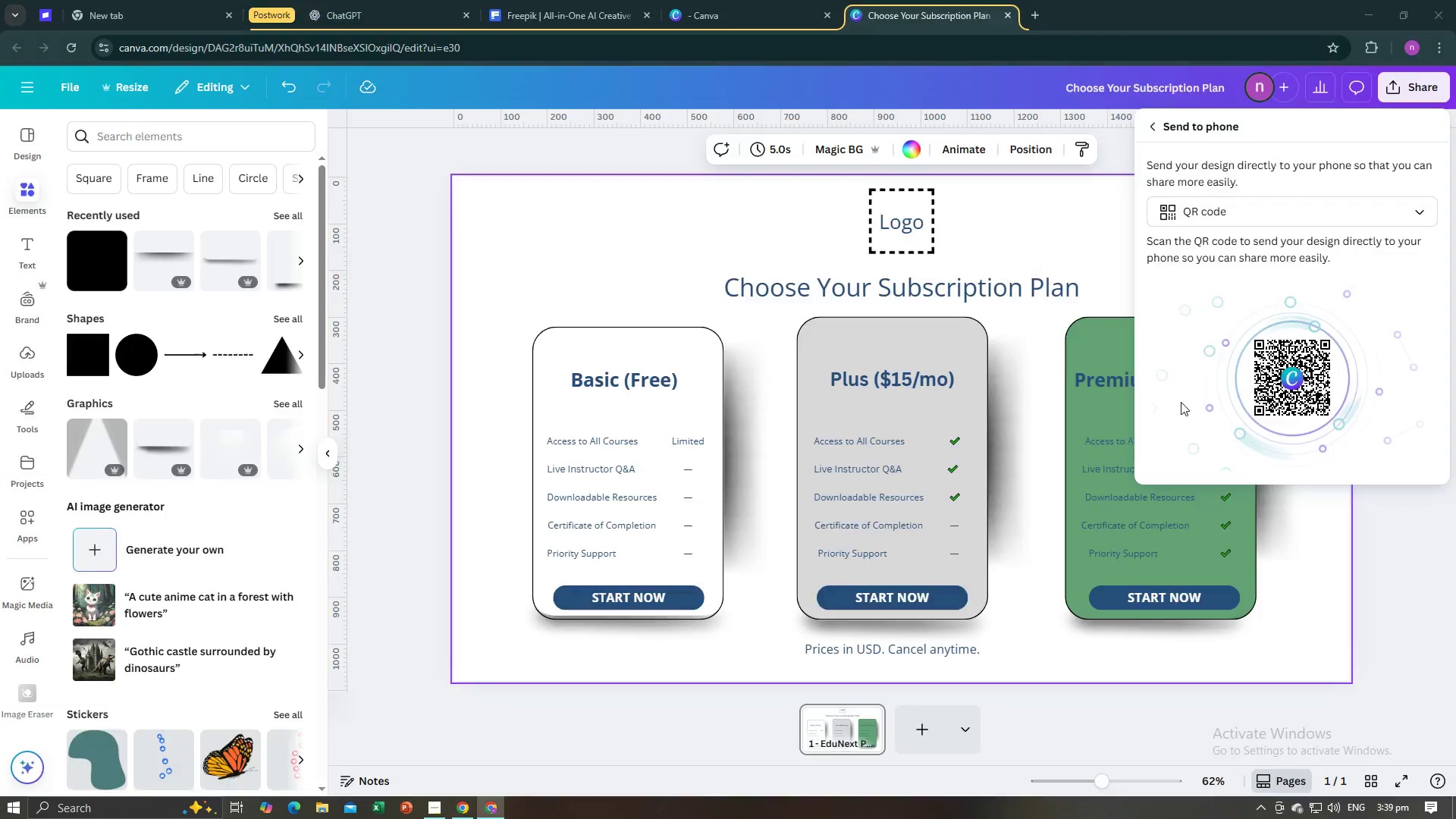 
key(Alt+Tab)
 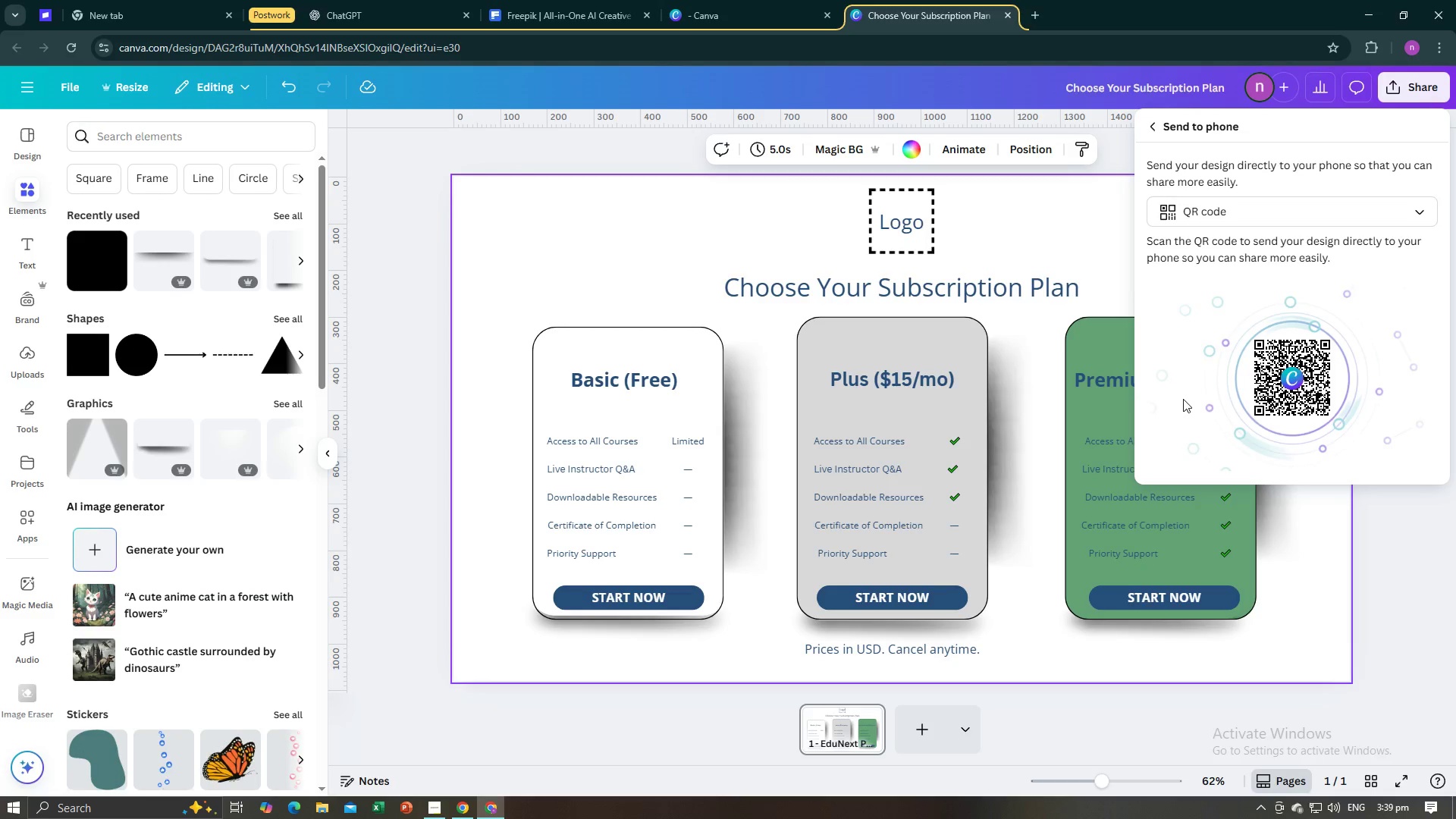 
wait(5.18)
 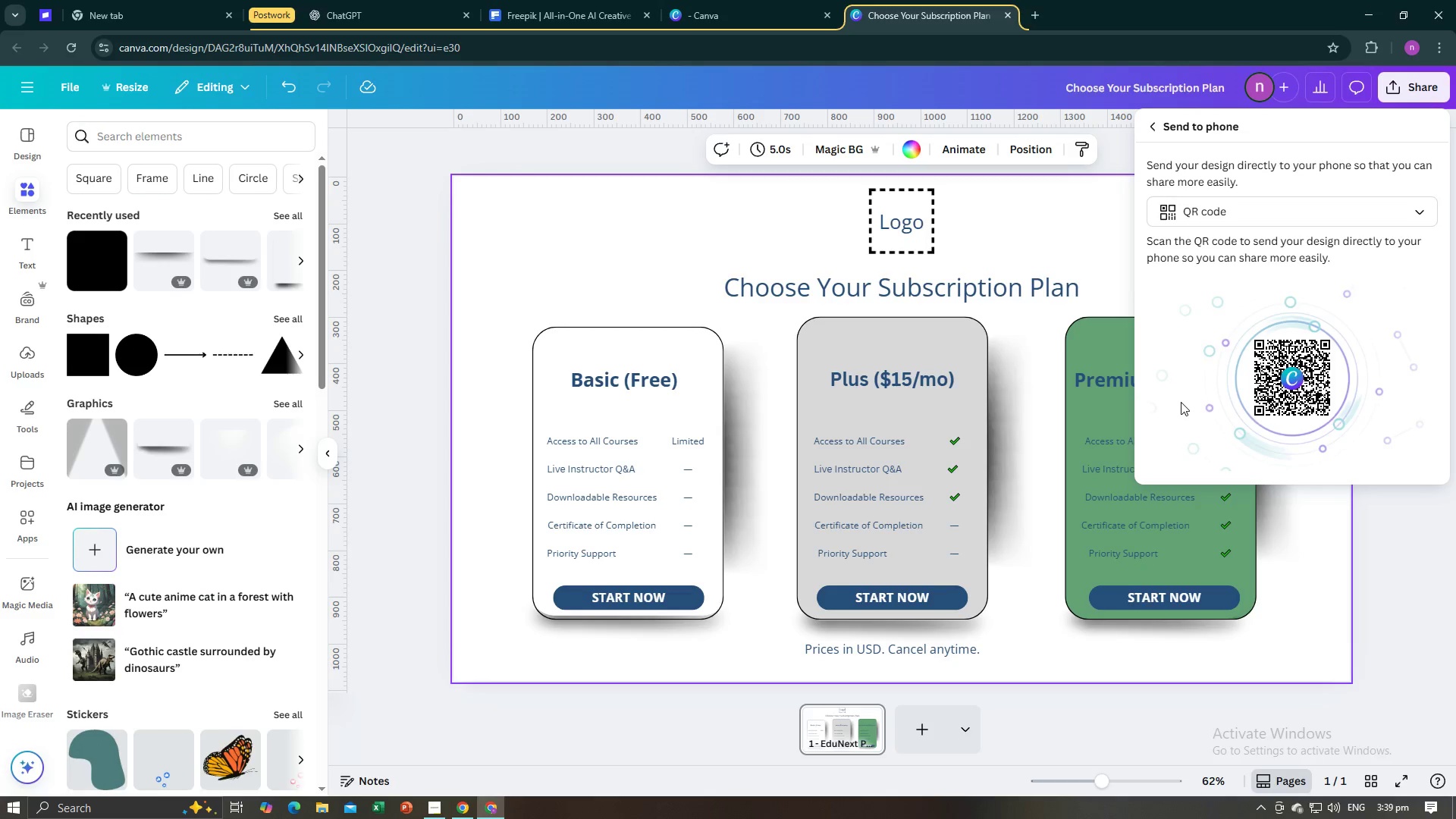 
left_click([1156, 133])
 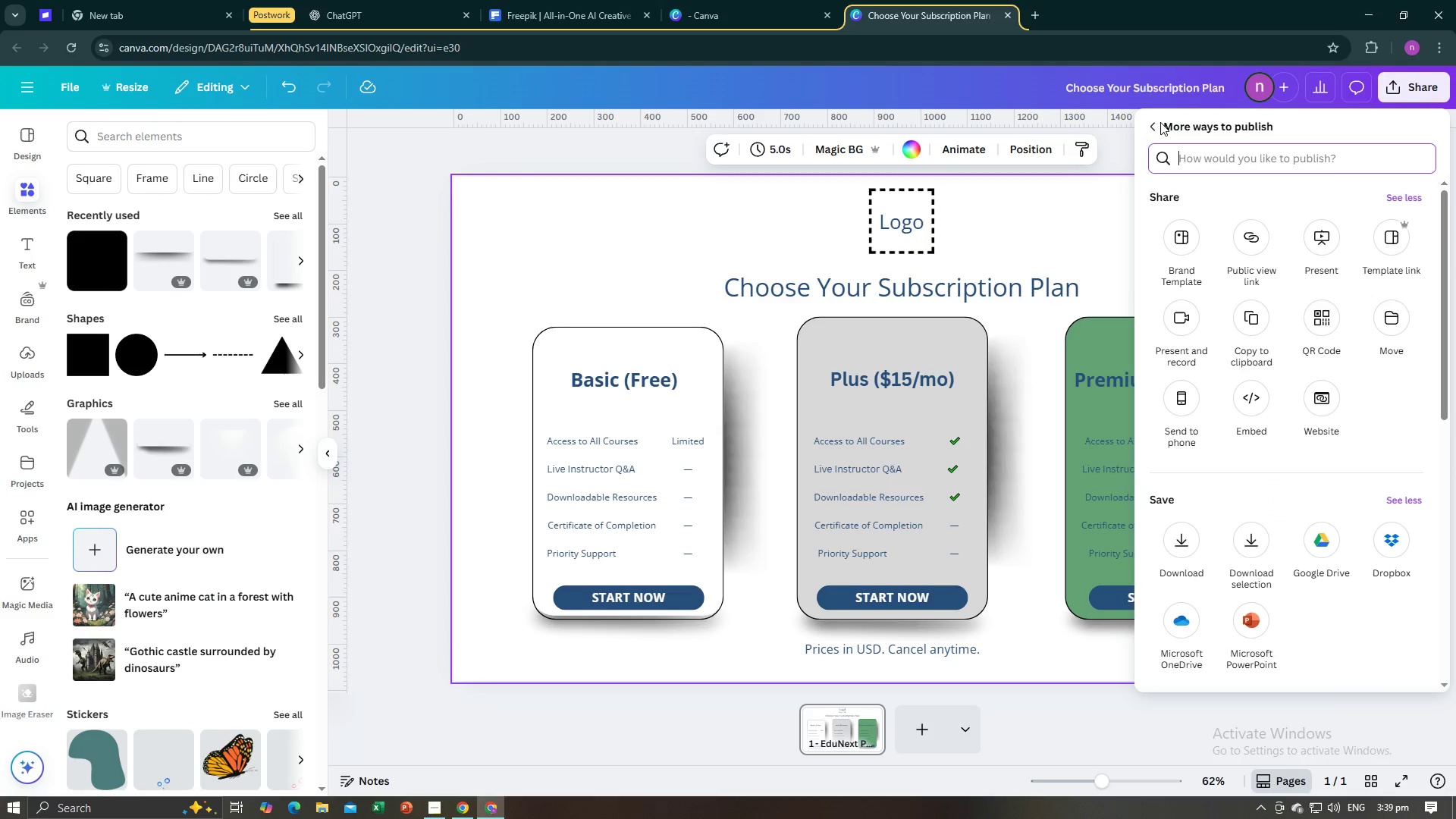 
left_click([1149, 131])
 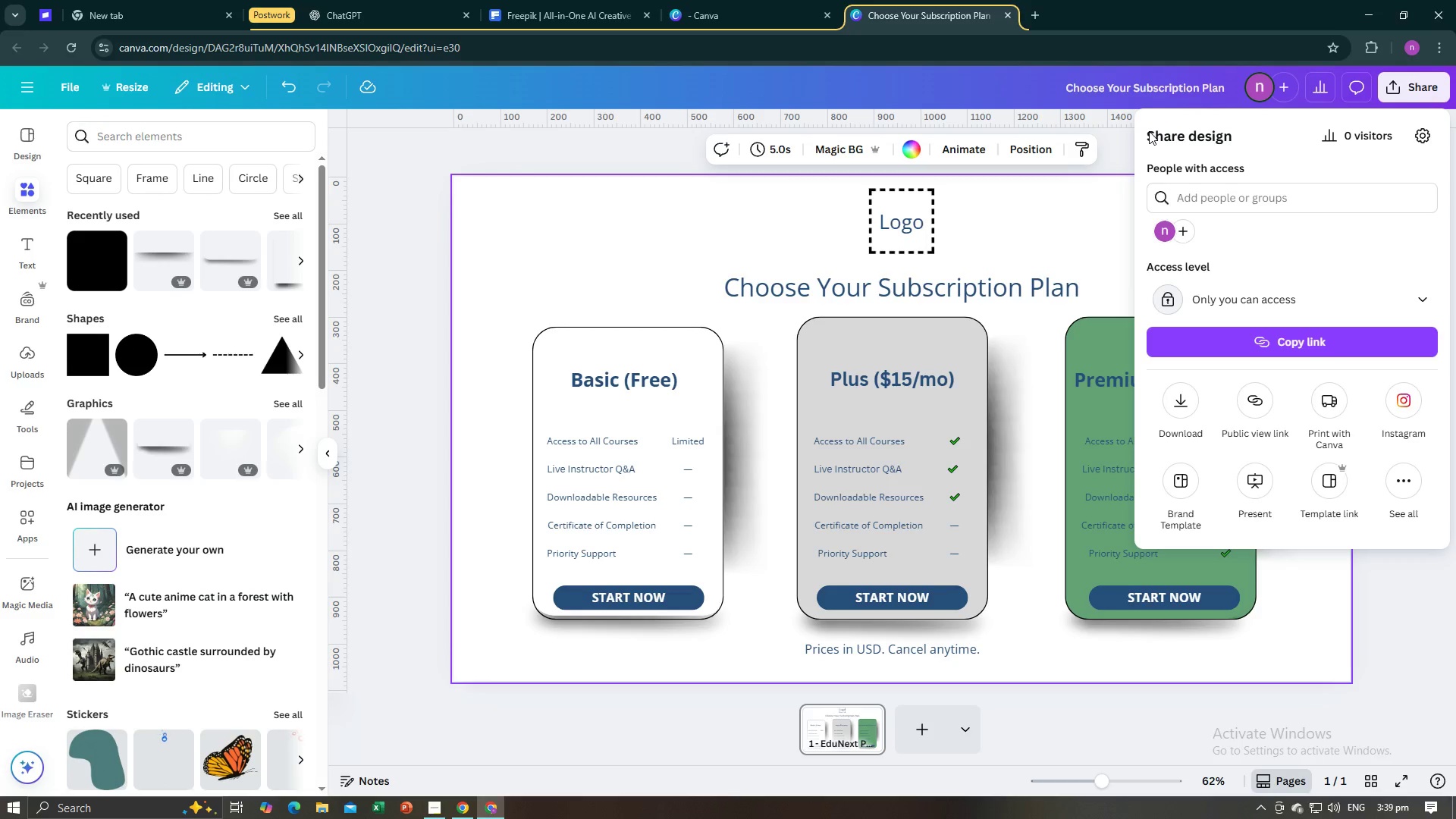 
wait(10.13)
 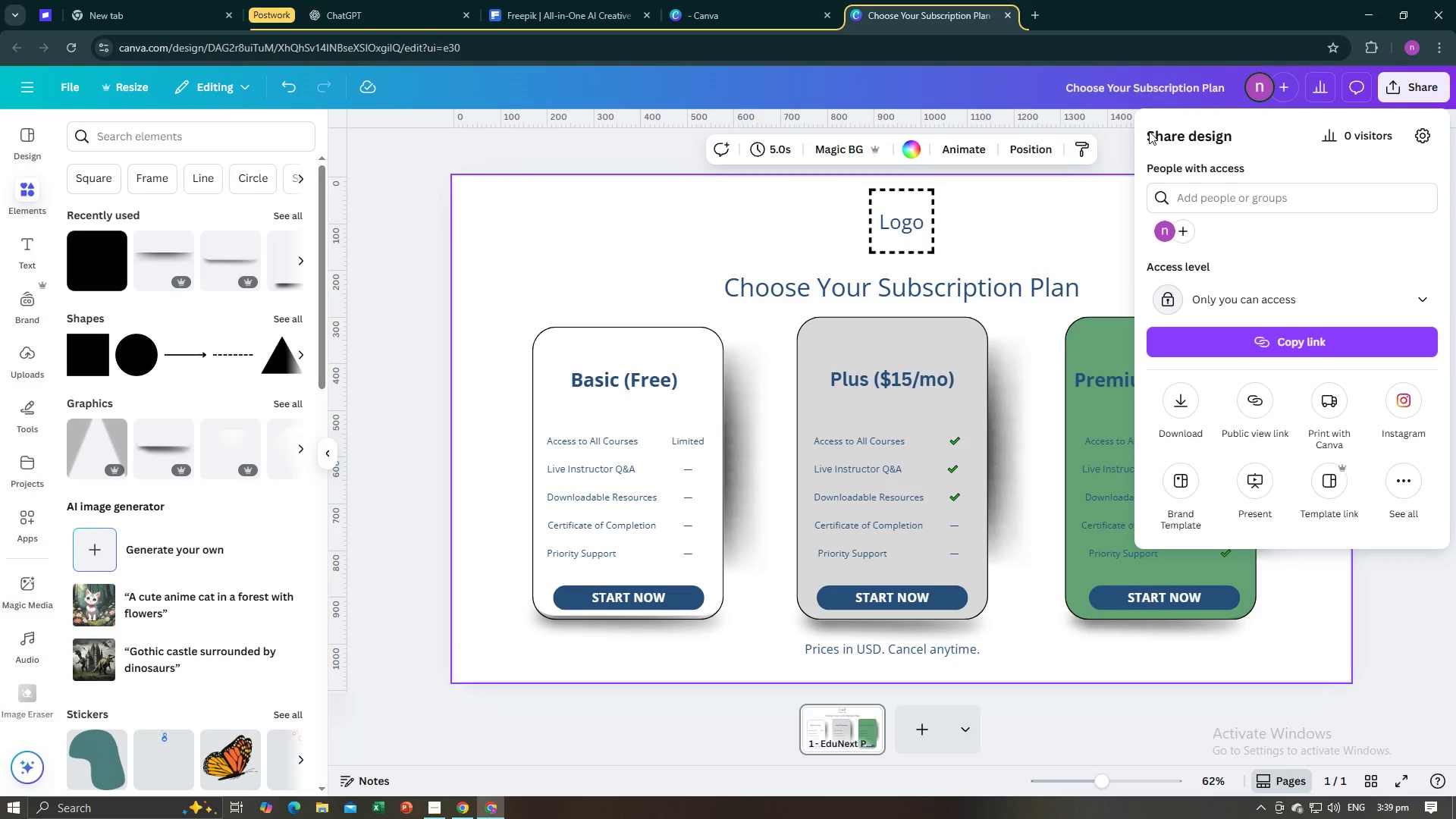 
key(Alt+AltLeft)
 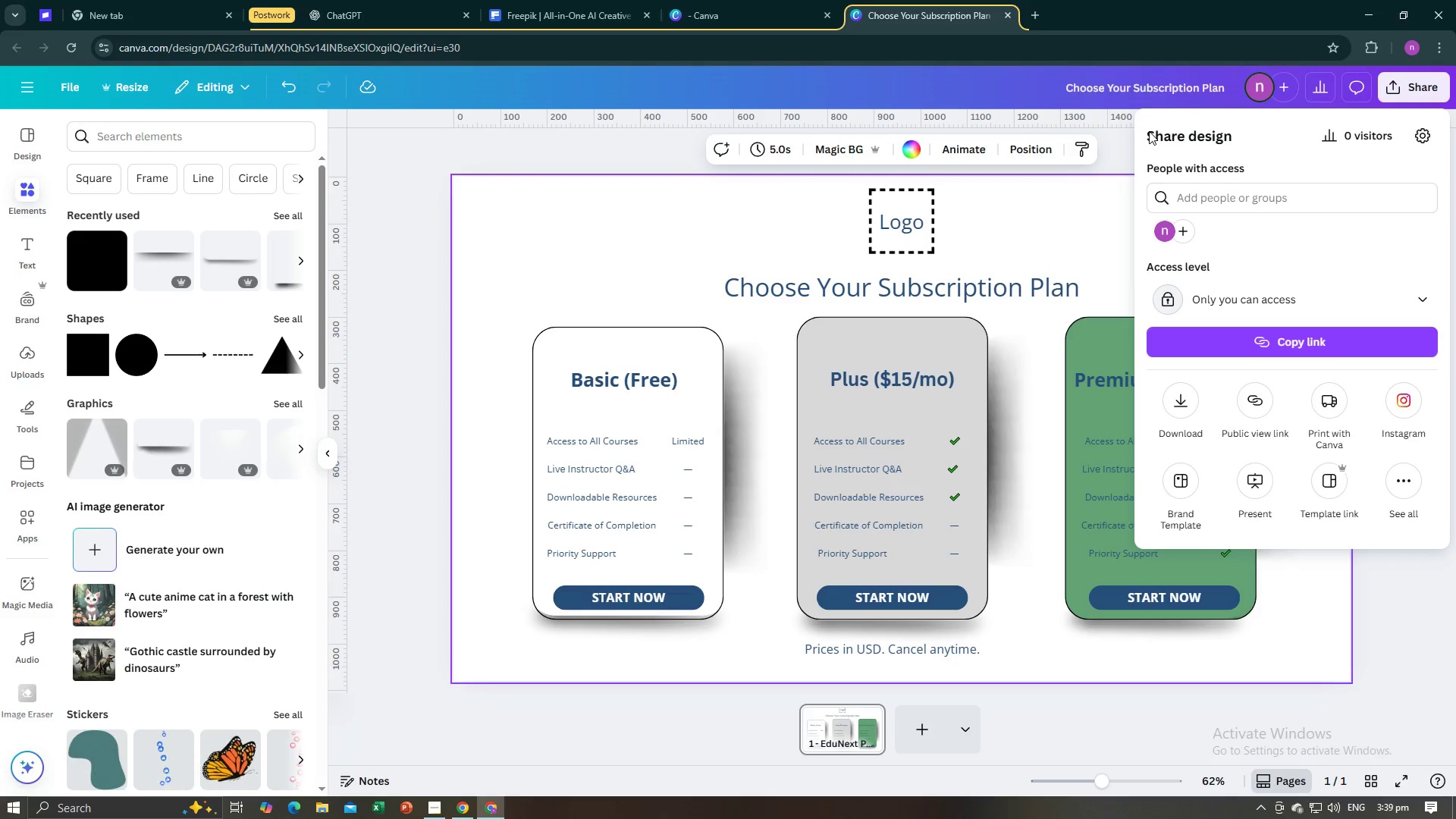 
key(Alt+Tab)
 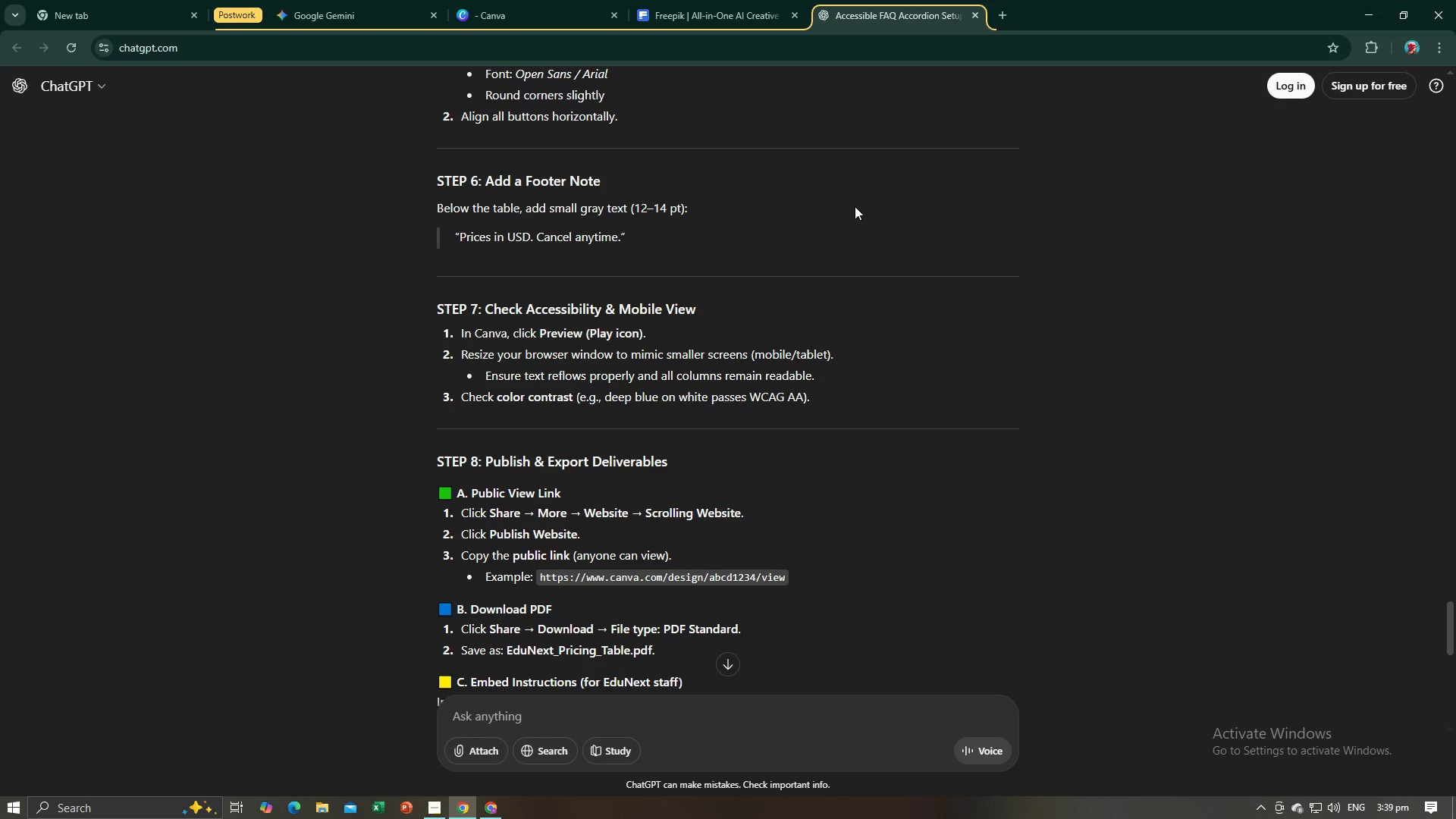 
scroll: coordinate [855, 206], scroll_direction: down, amount: 3.0
 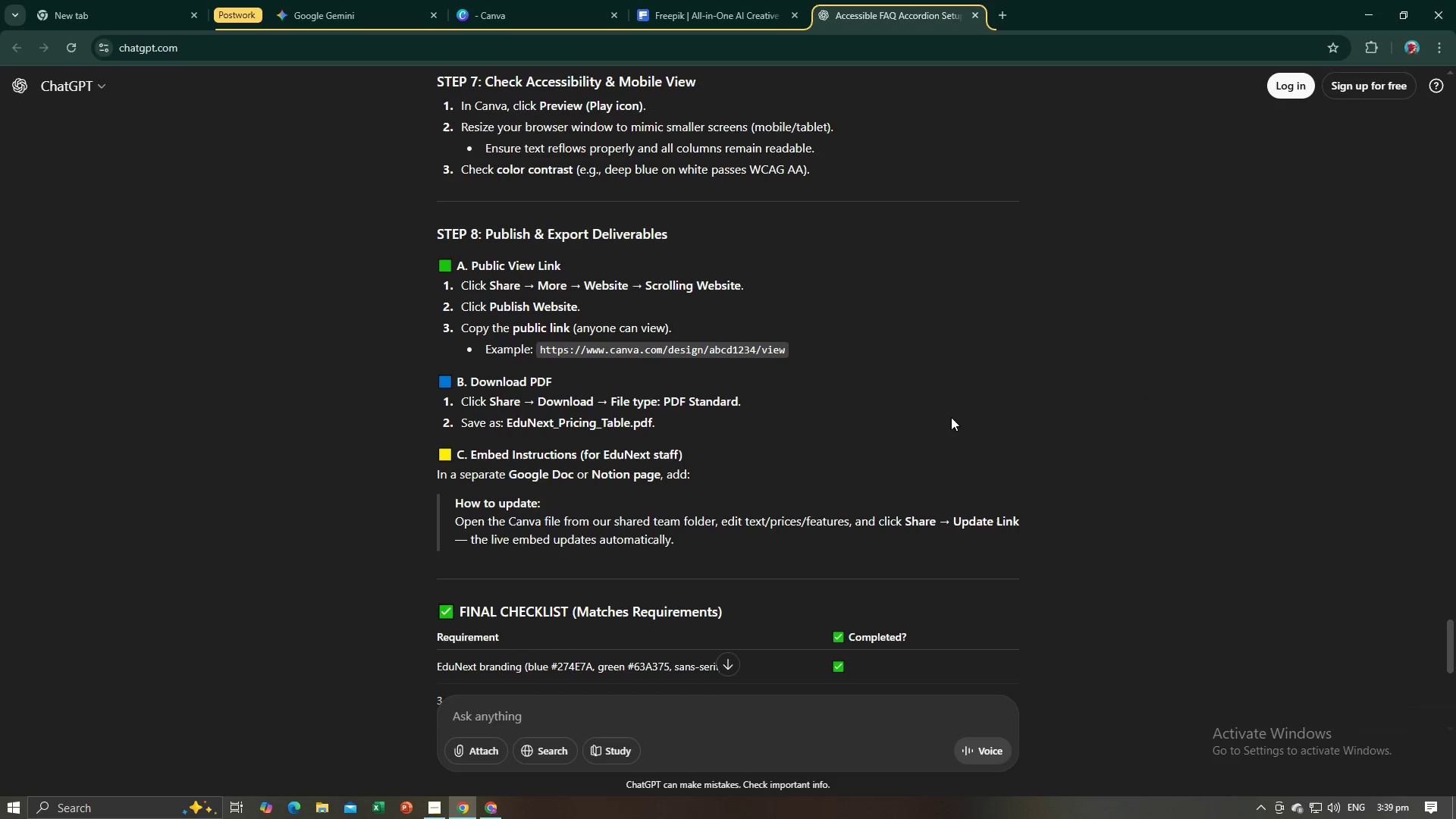 
key(Alt+AltLeft)
 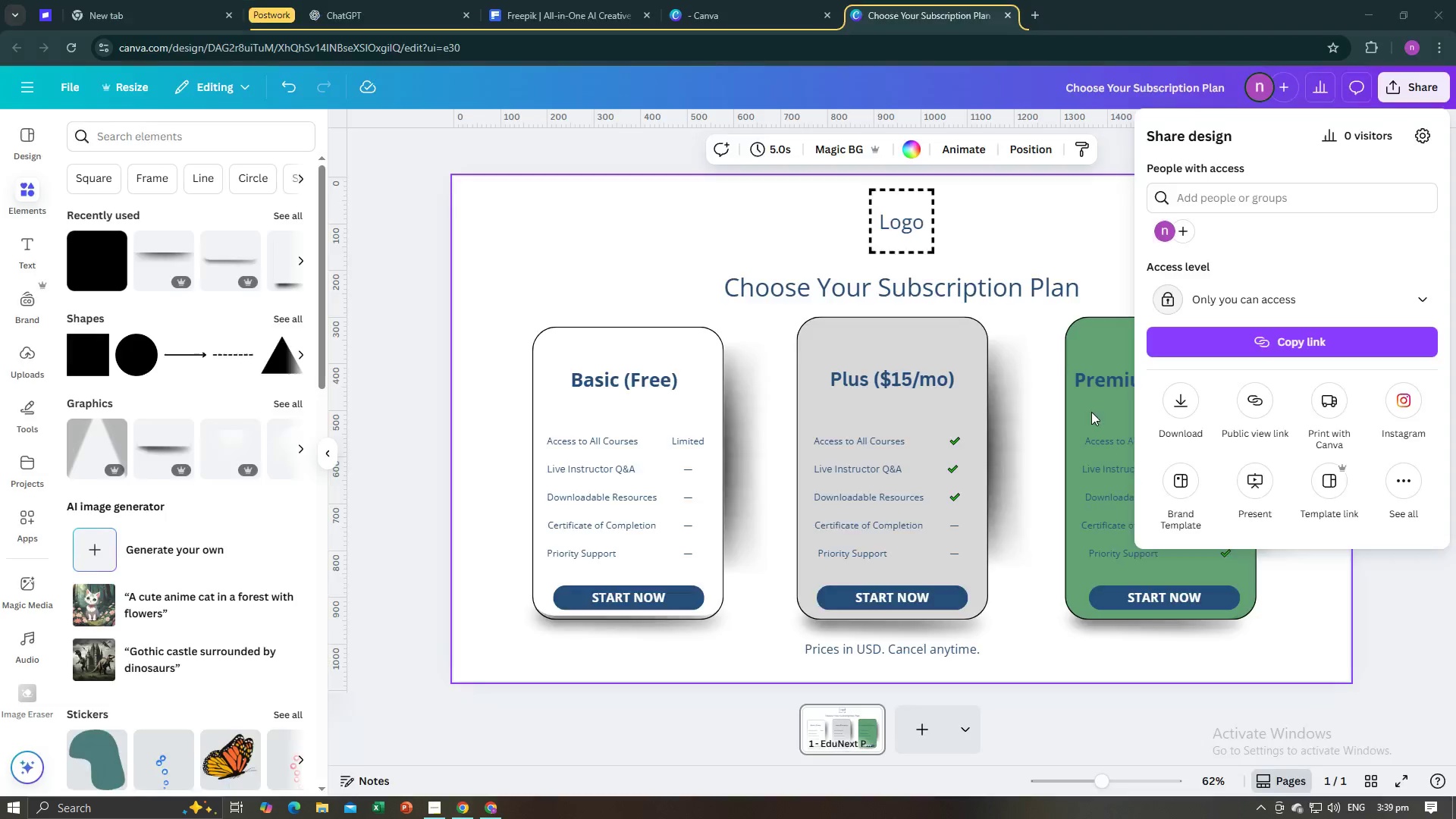 
key(Alt+Tab)
 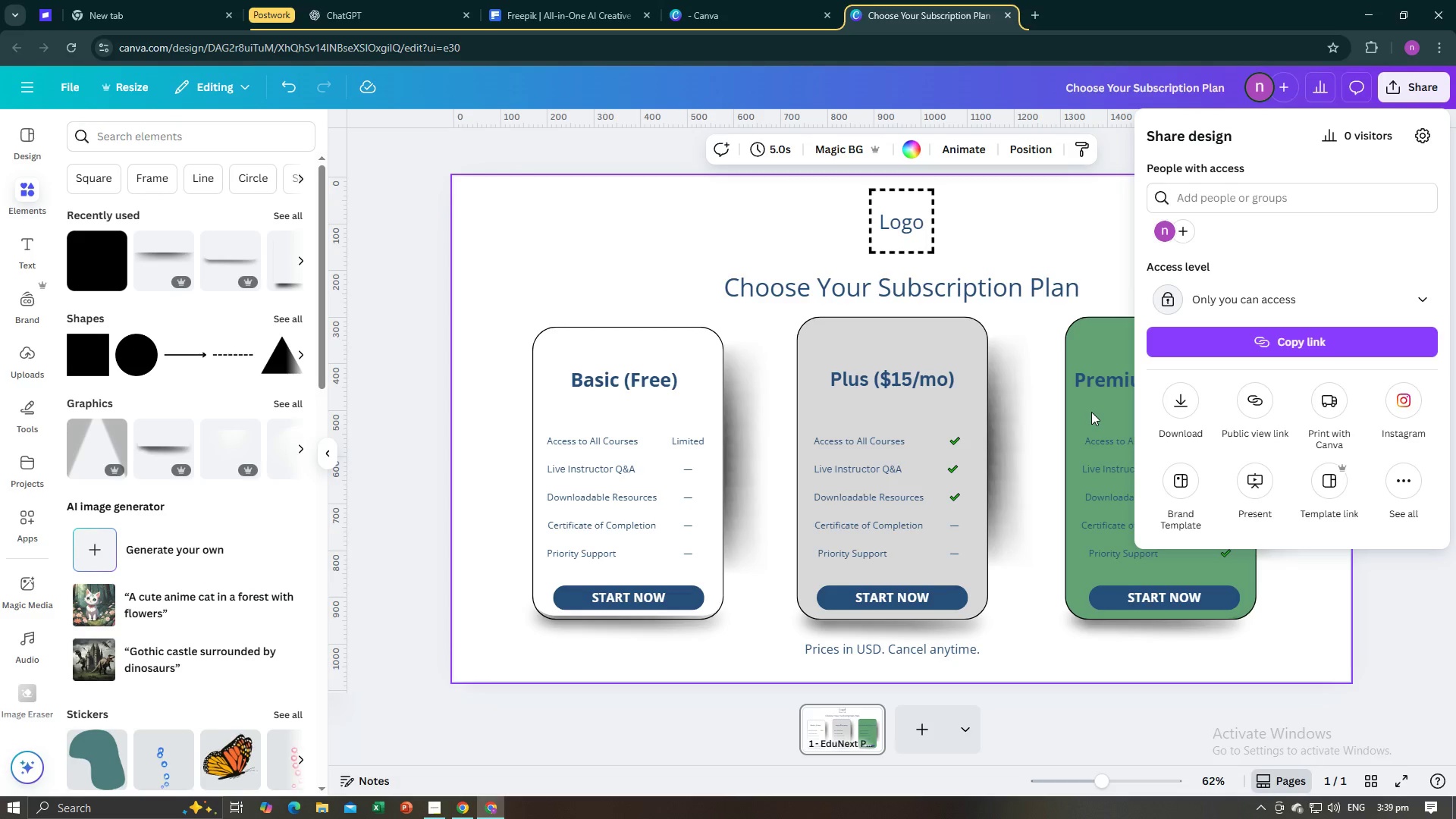 
key(Alt+Tab)
 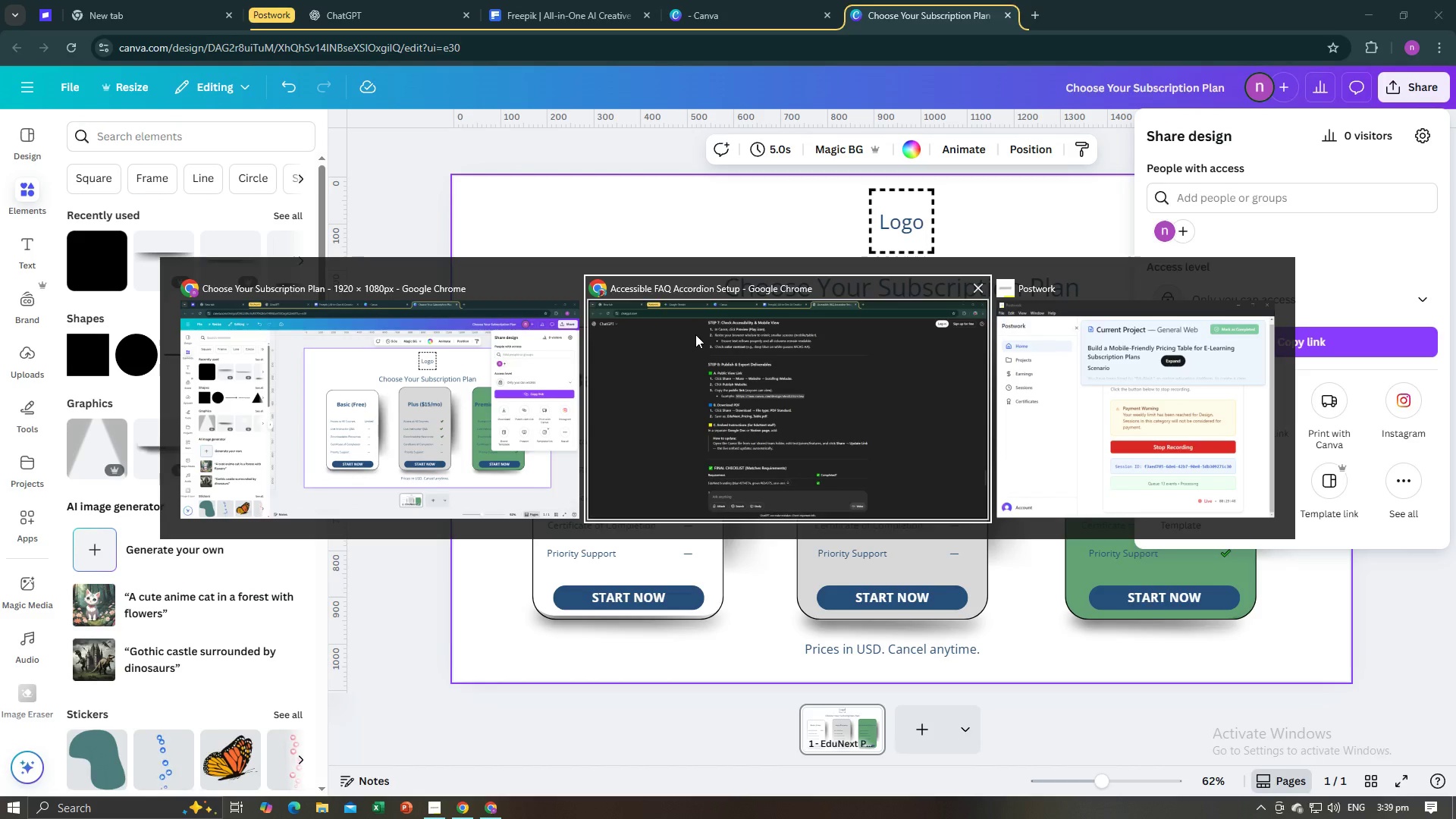 
key(Alt+Tab)